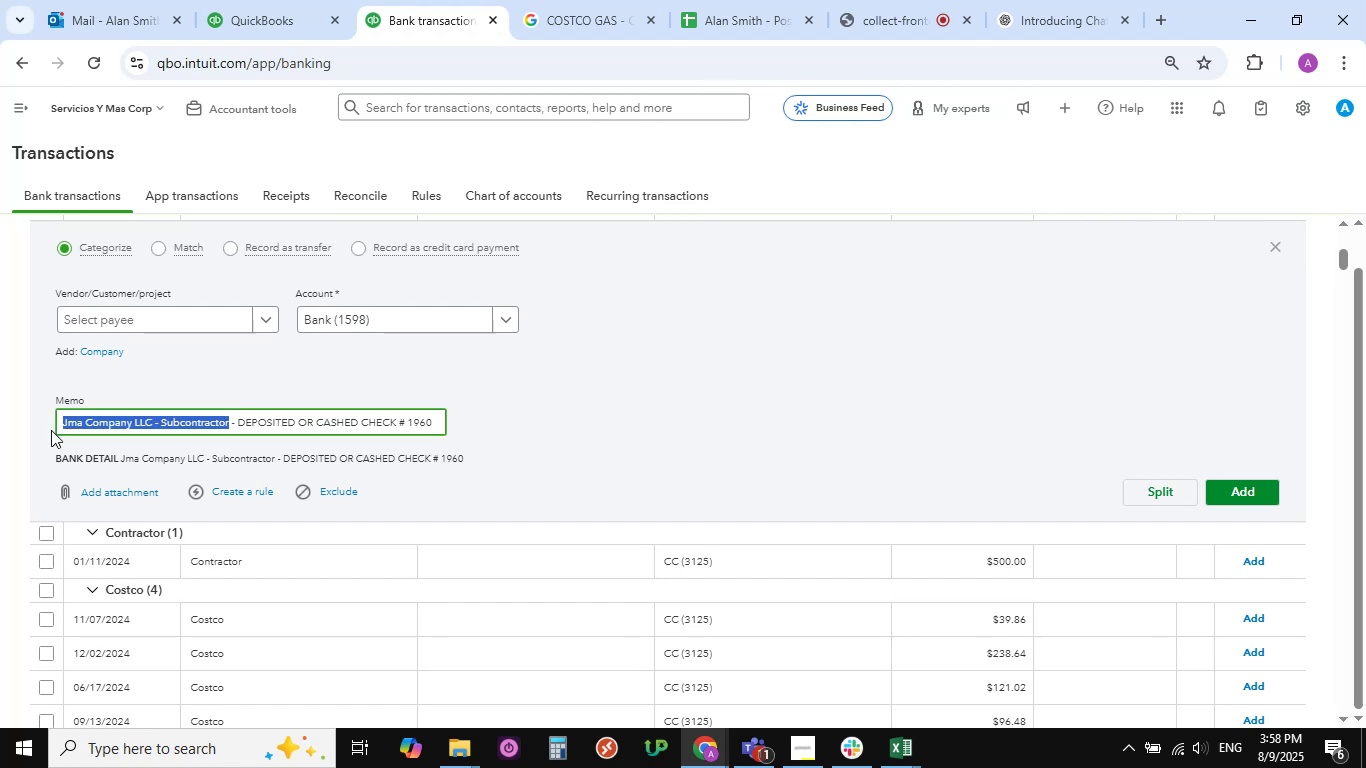 
key(Control+C)
 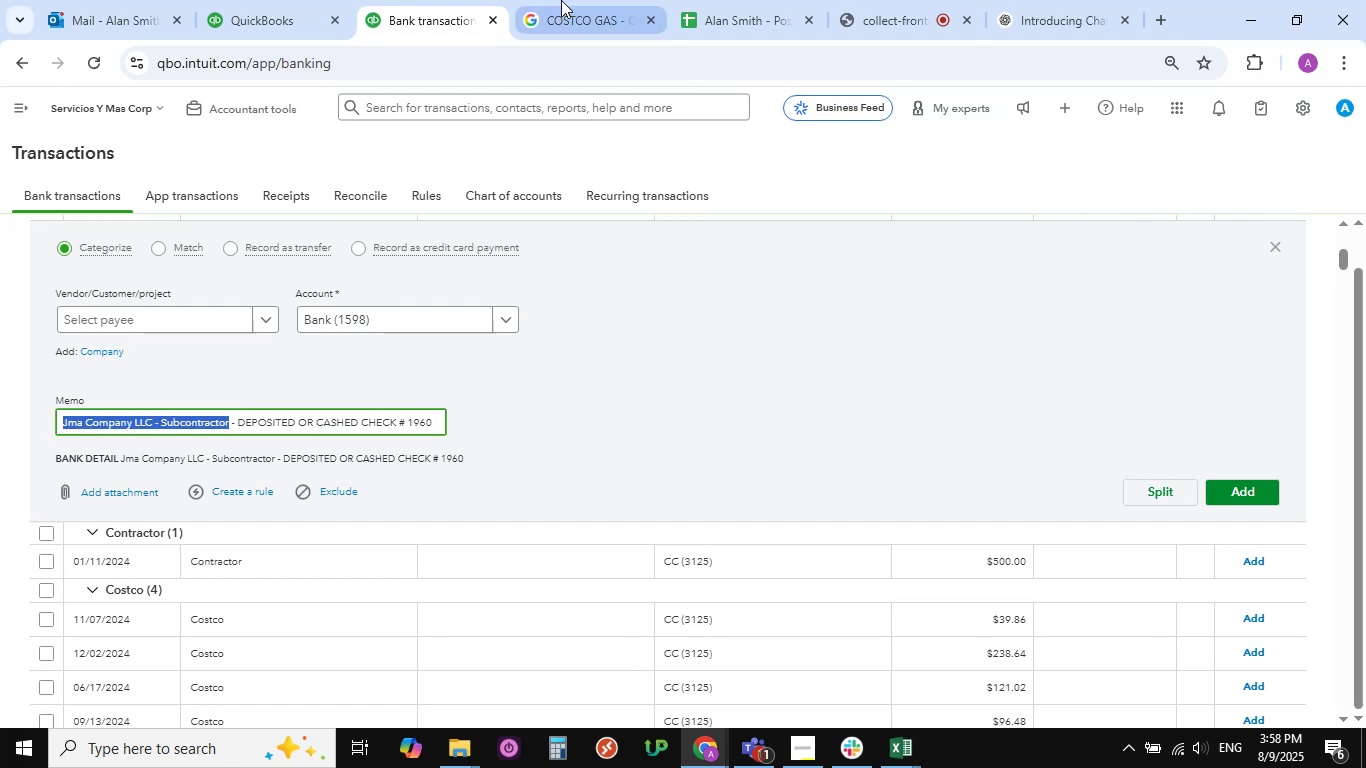 
left_click([580, 10])
 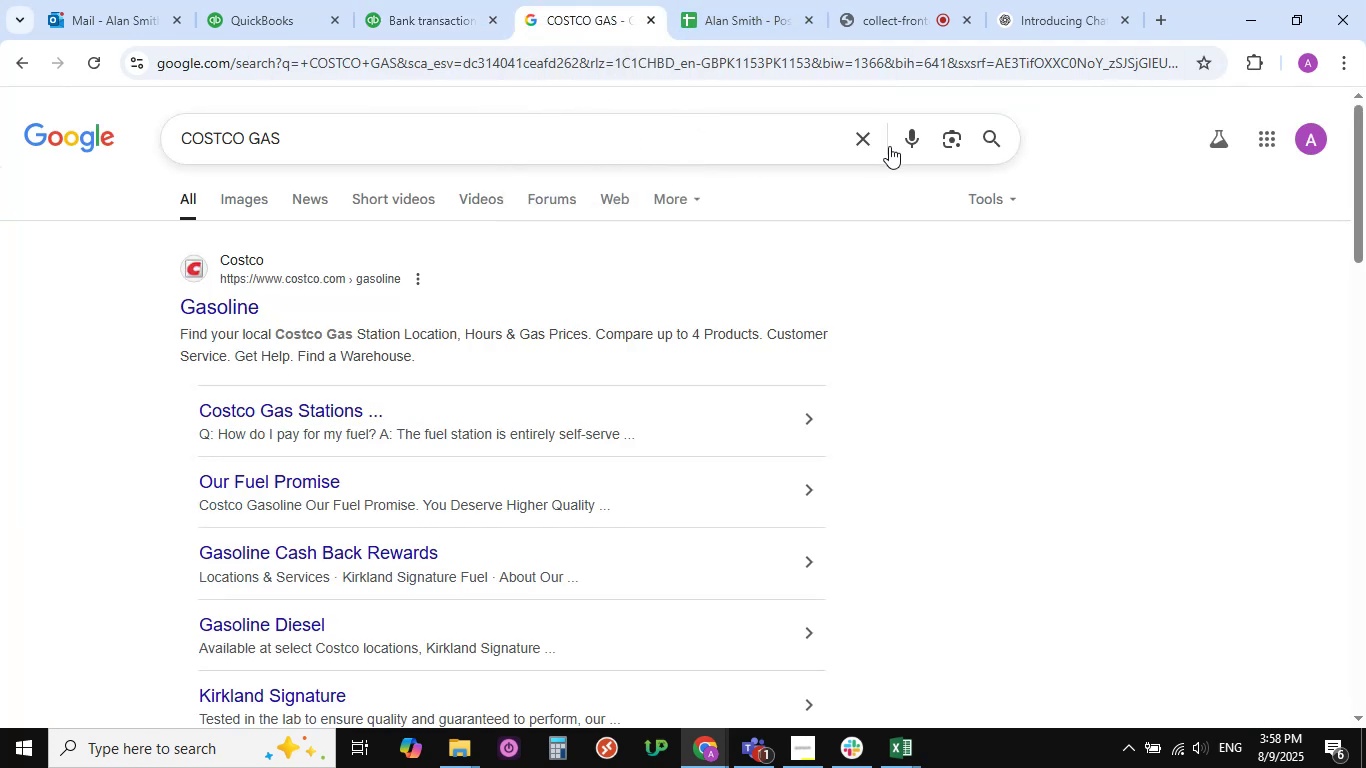 
left_click([866, 139])
 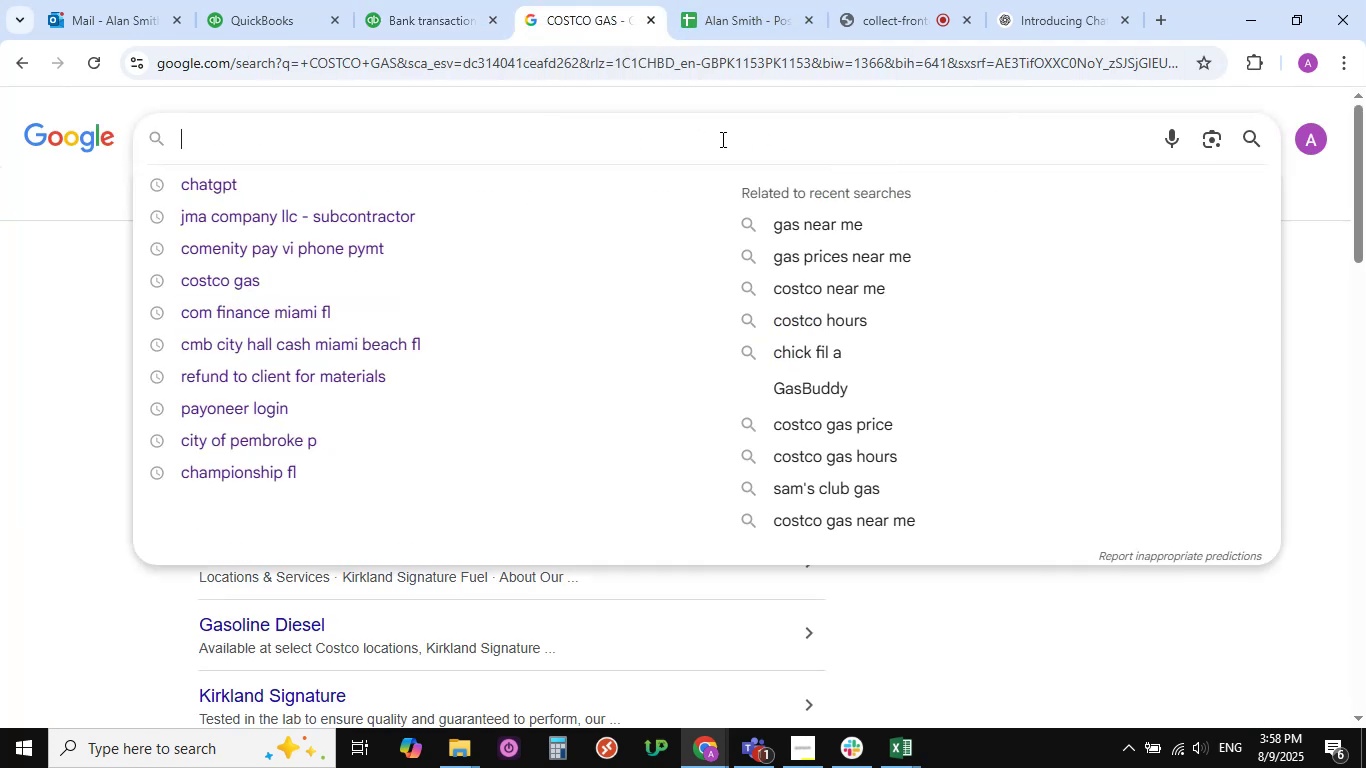 
left_click([721, 139])
 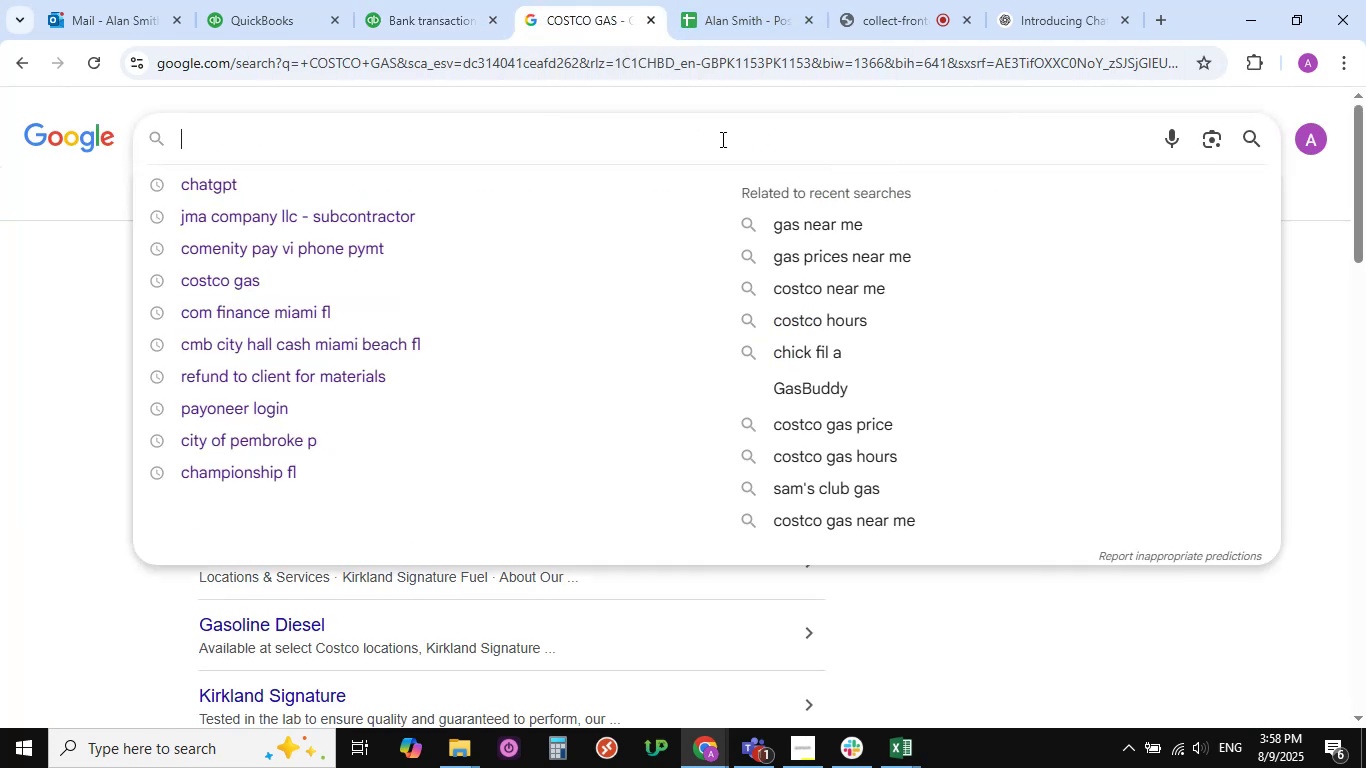 
key(Control+V)
 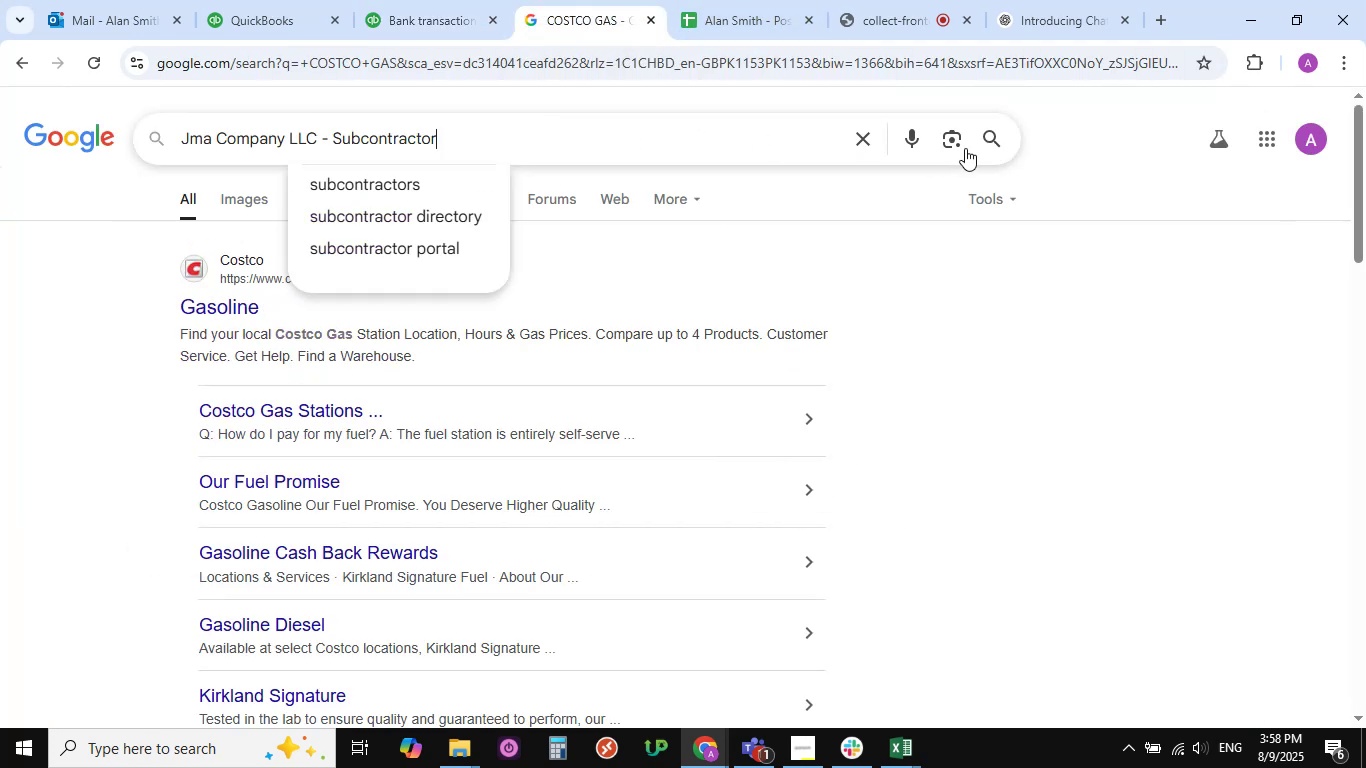 
left_click([991, 133])
 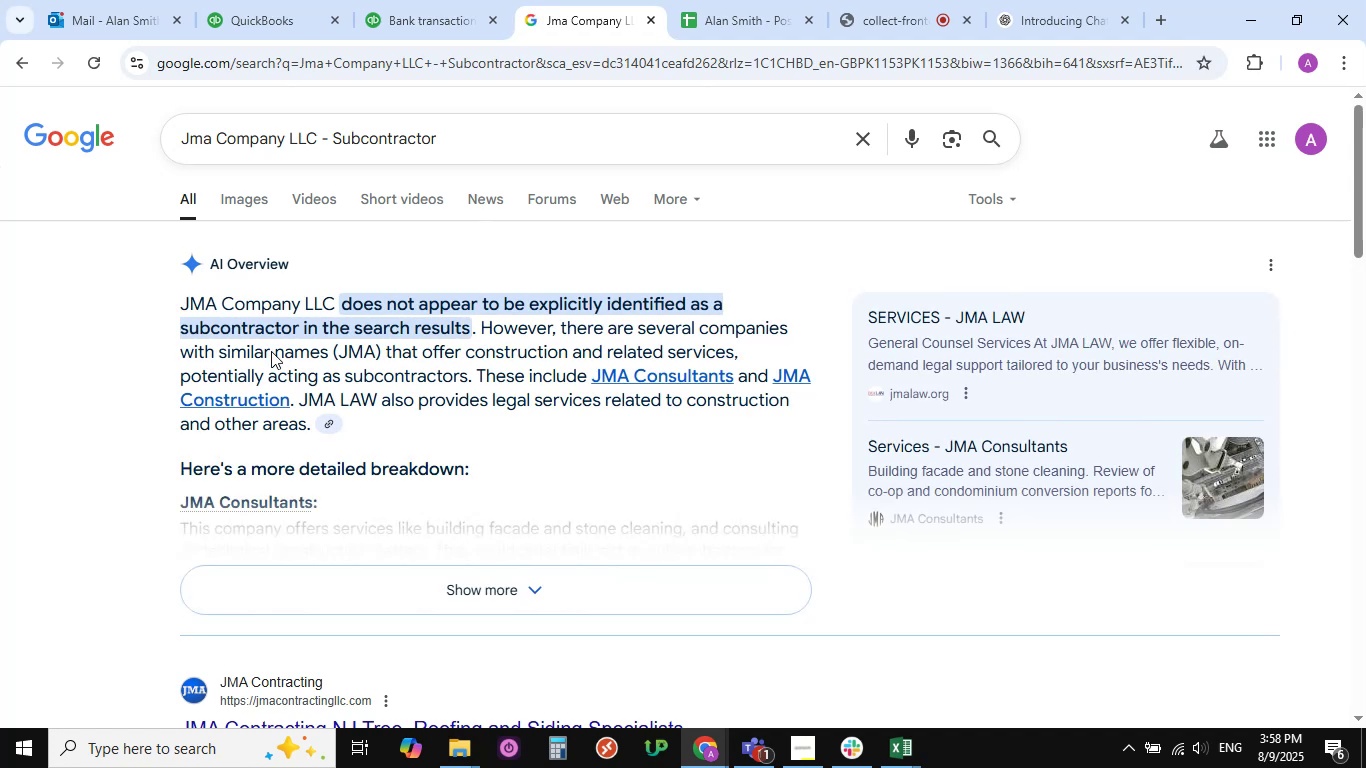 
wait(7.14)
 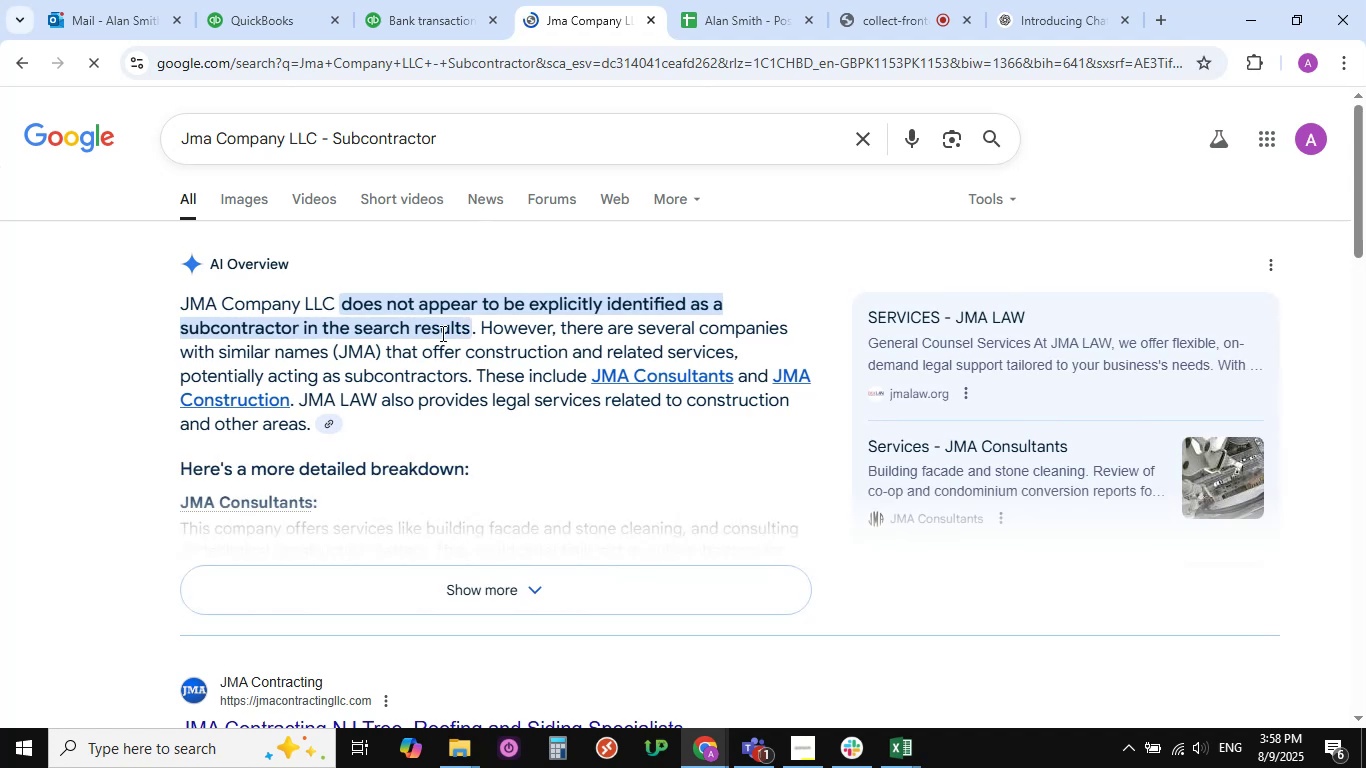 
scroll: coordinate [271, 351], scroll_direction: down, amount: 16.0
 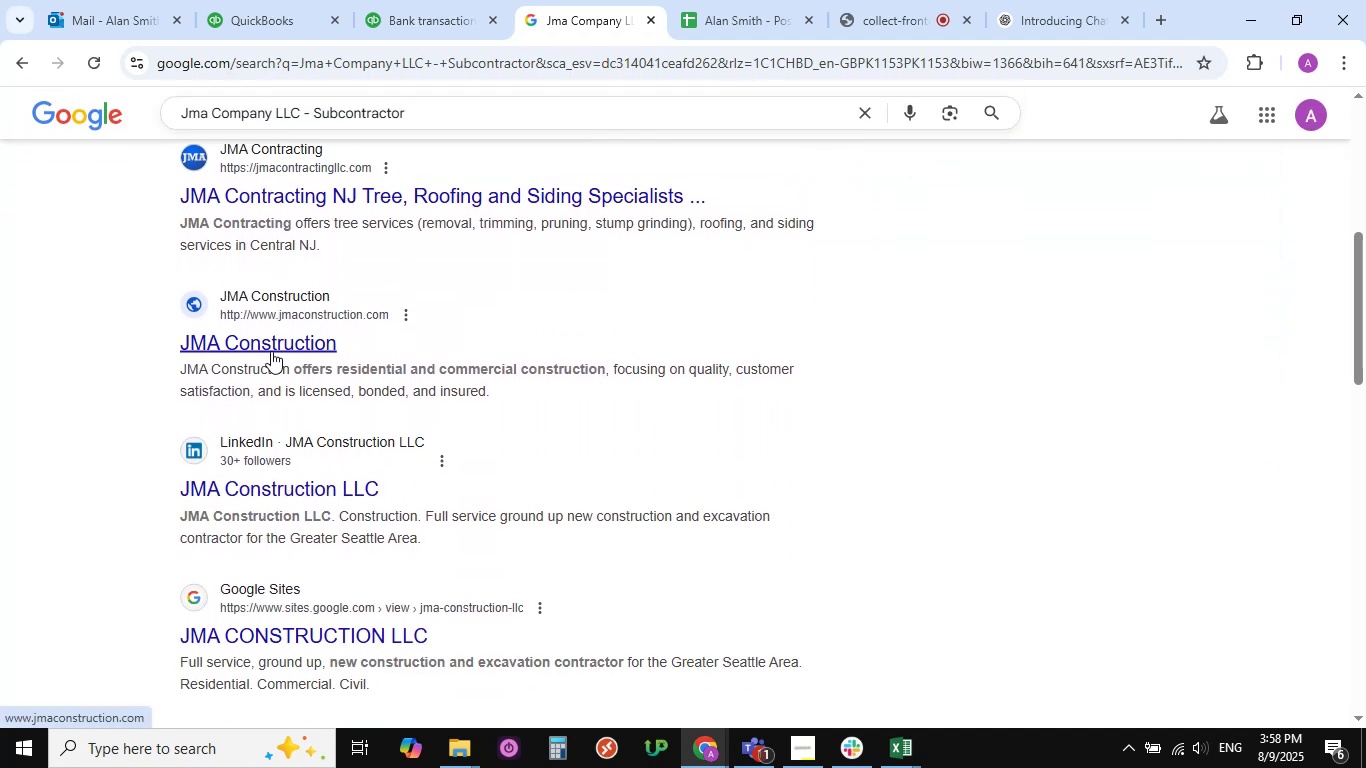 
scroll: coordinate [271, 351], scroll_direction: up, amount: 9.0
 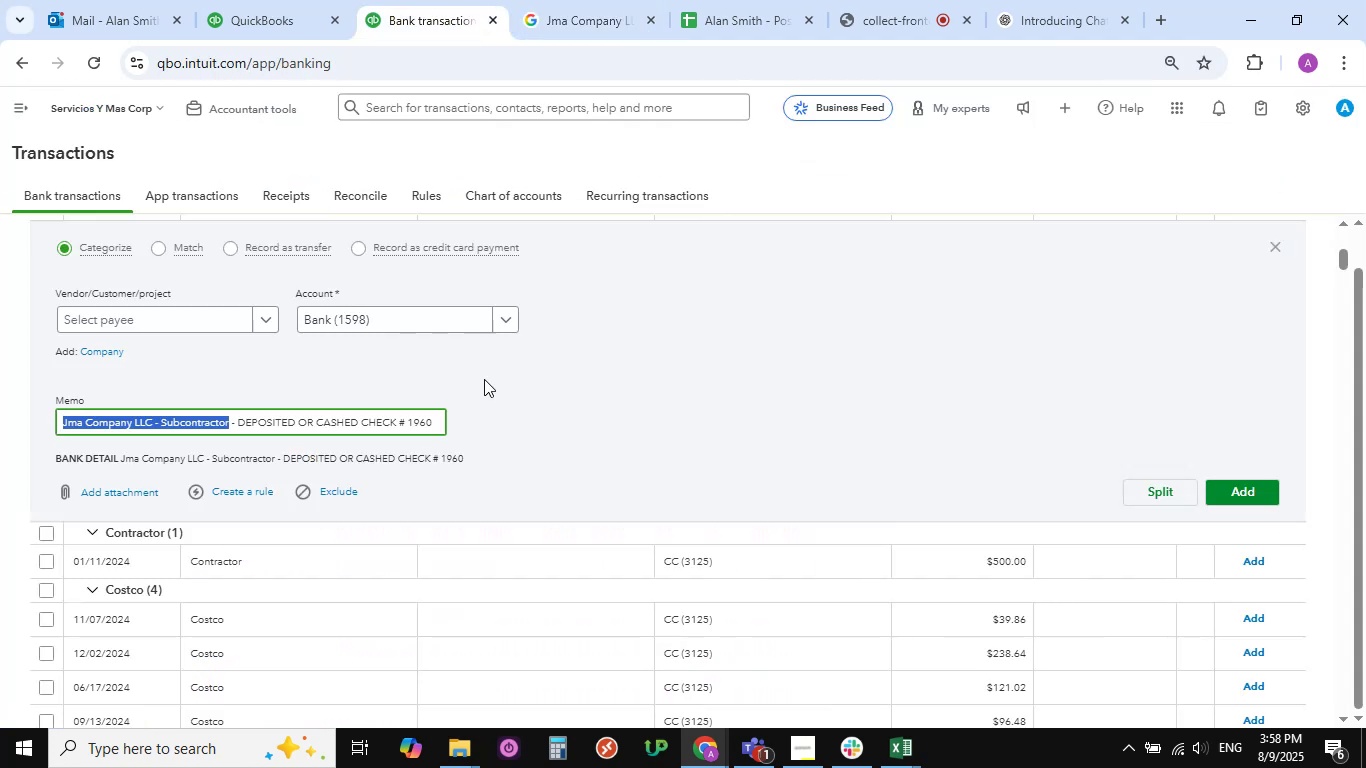 
left_click([504, 322])
 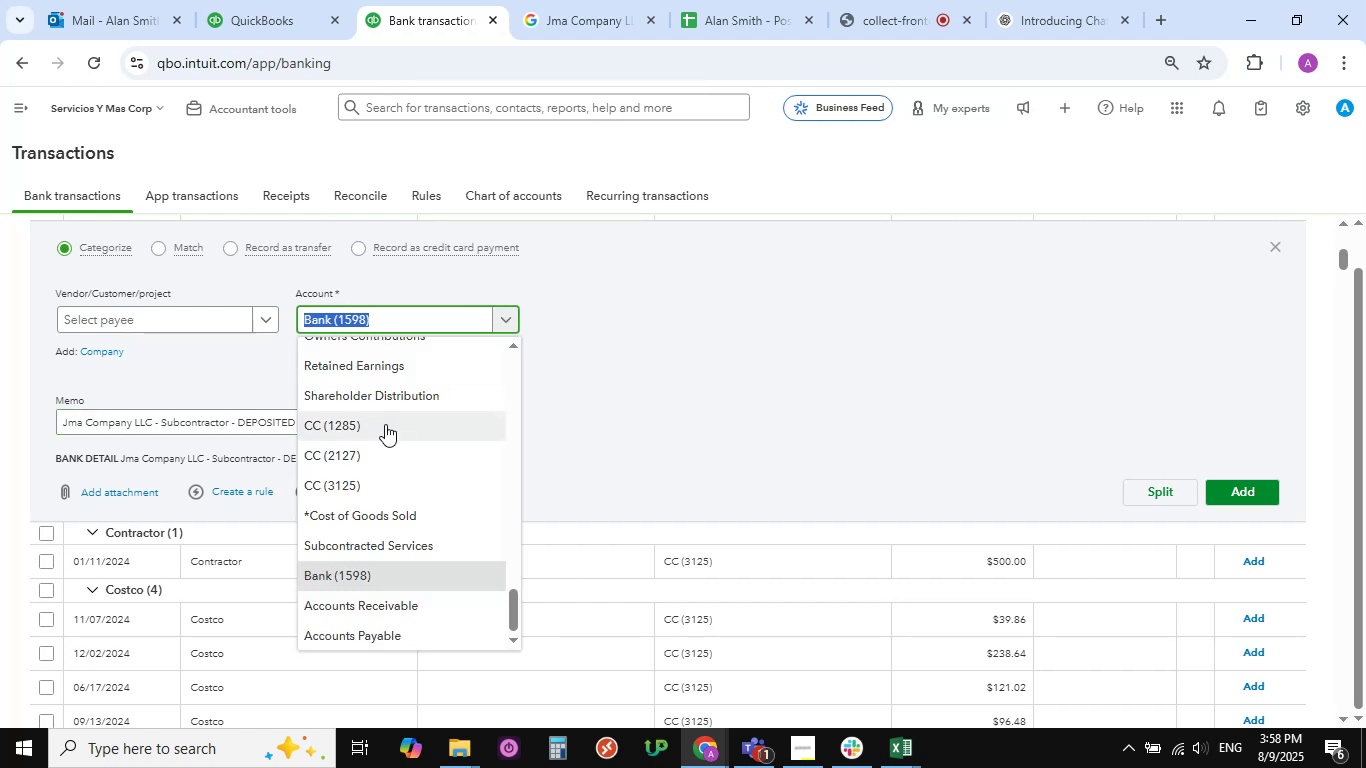 
scroll: coordinate [385, 424], scroll_direction: up, amount: 10.0
 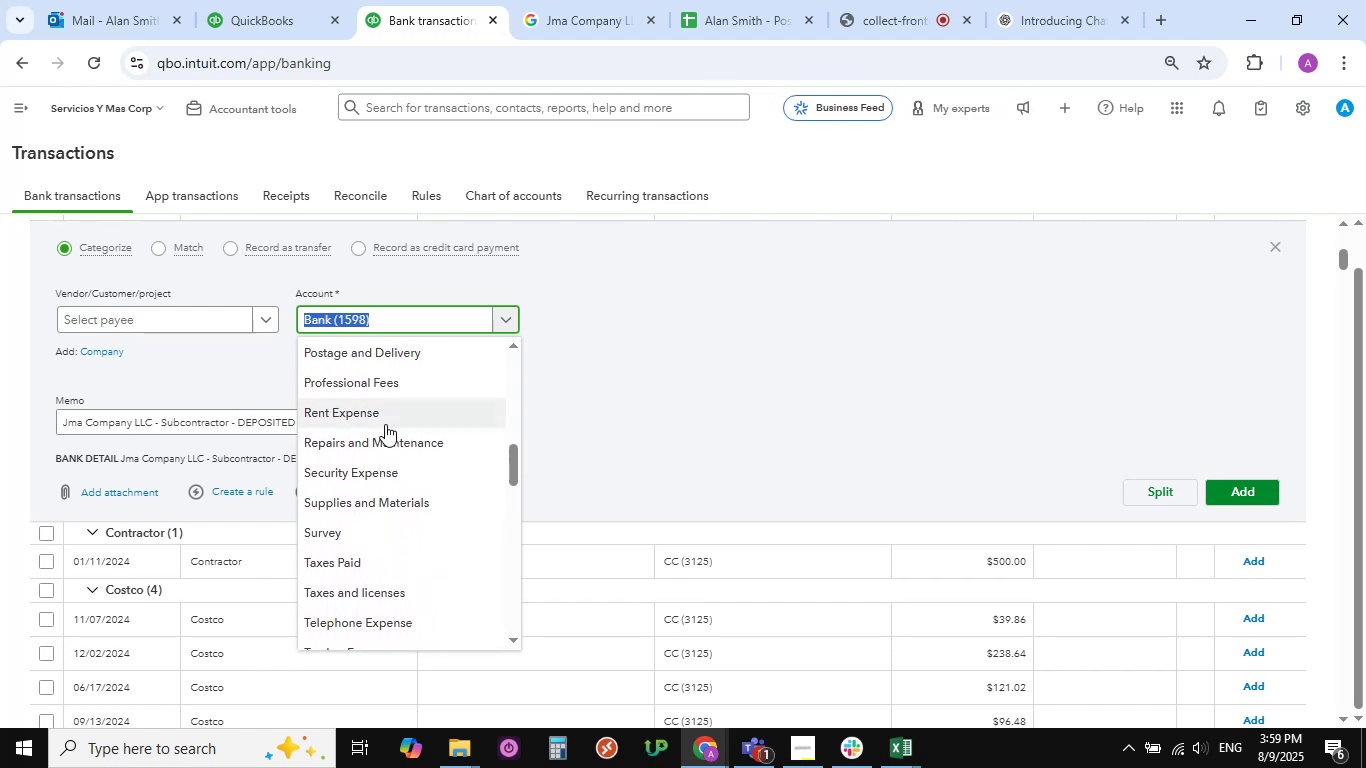 
left_click([387, 435])
 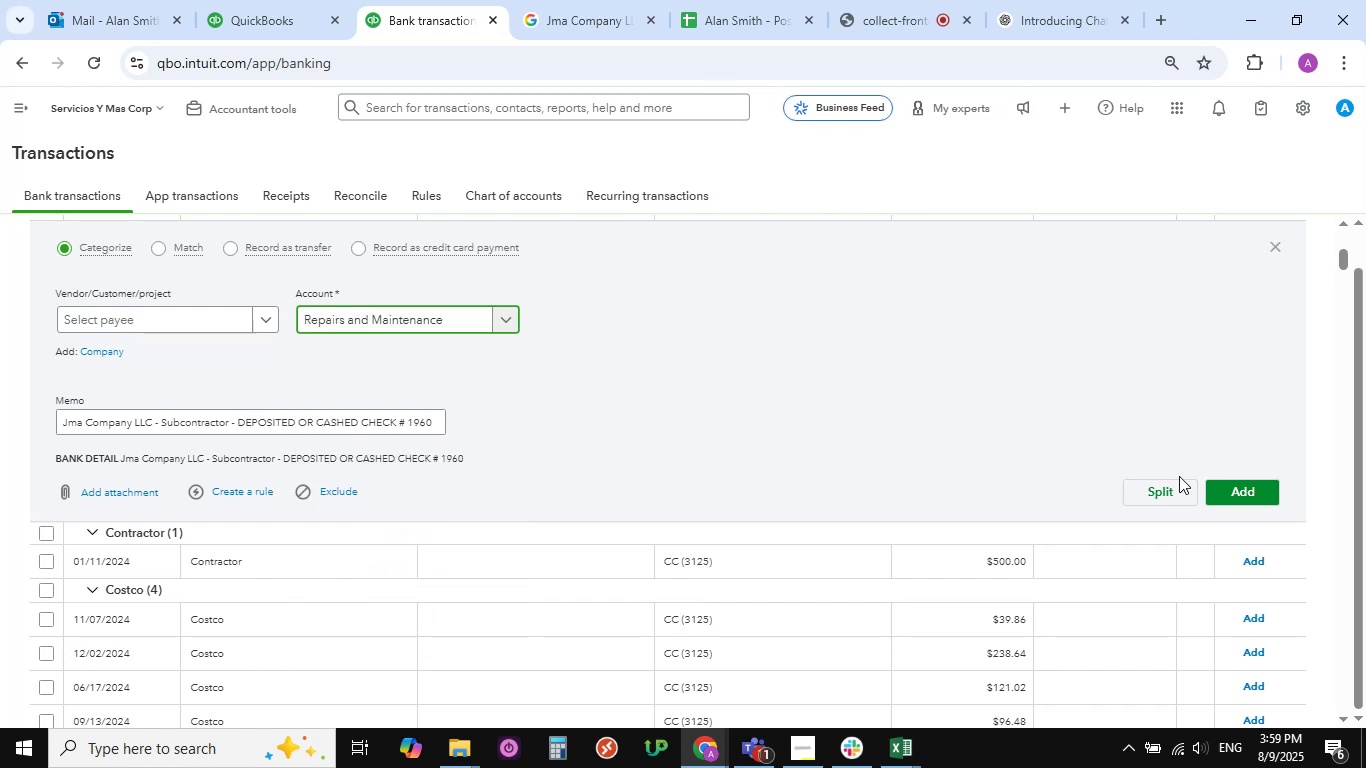 
left_click([1250, 496])
 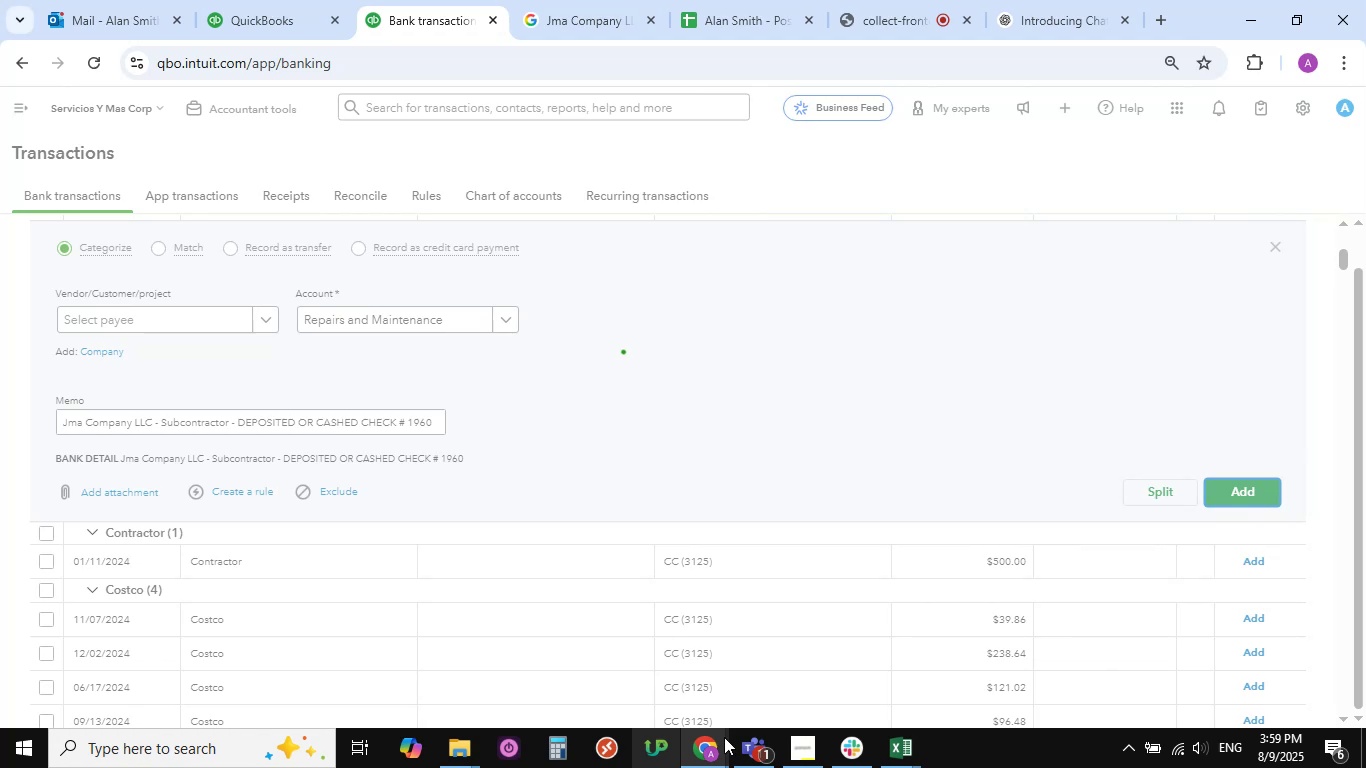 
left_click([902, 17])
 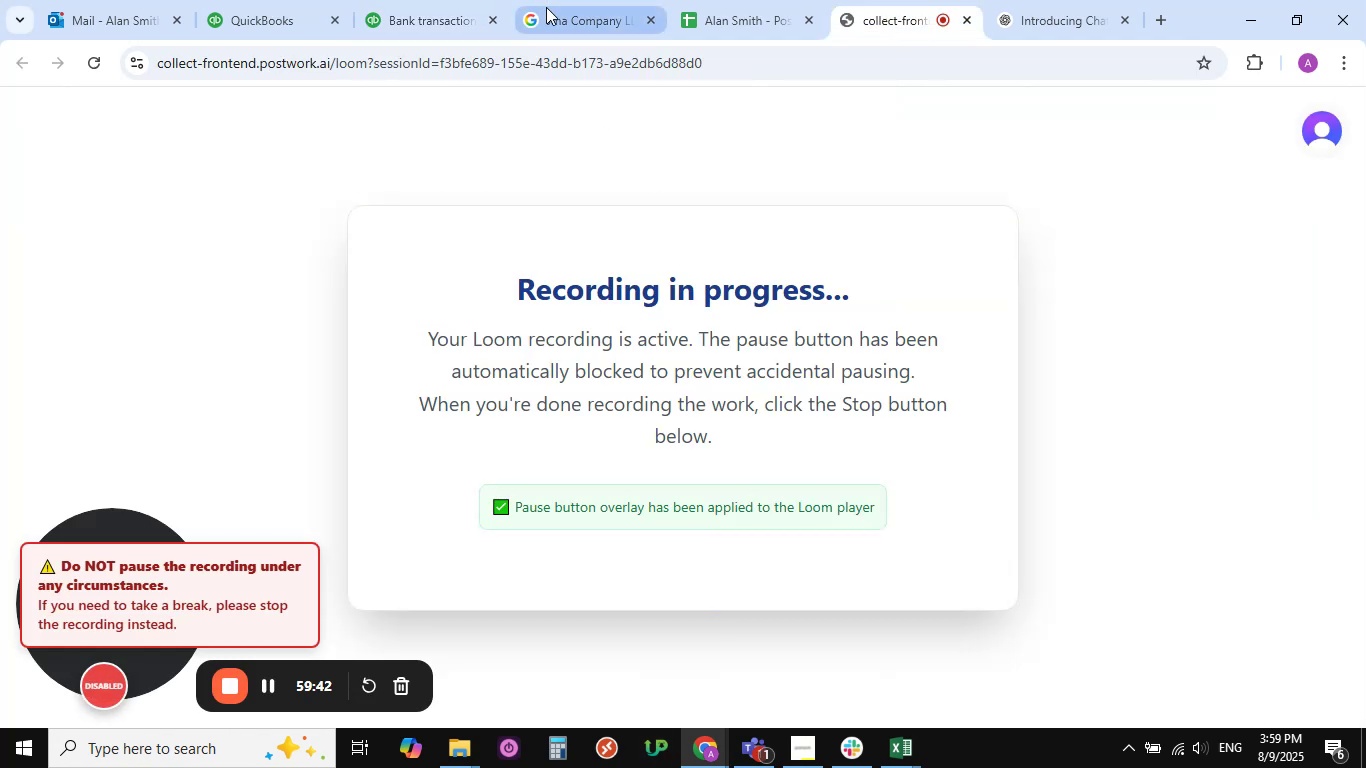 
left_click([444, 18])
 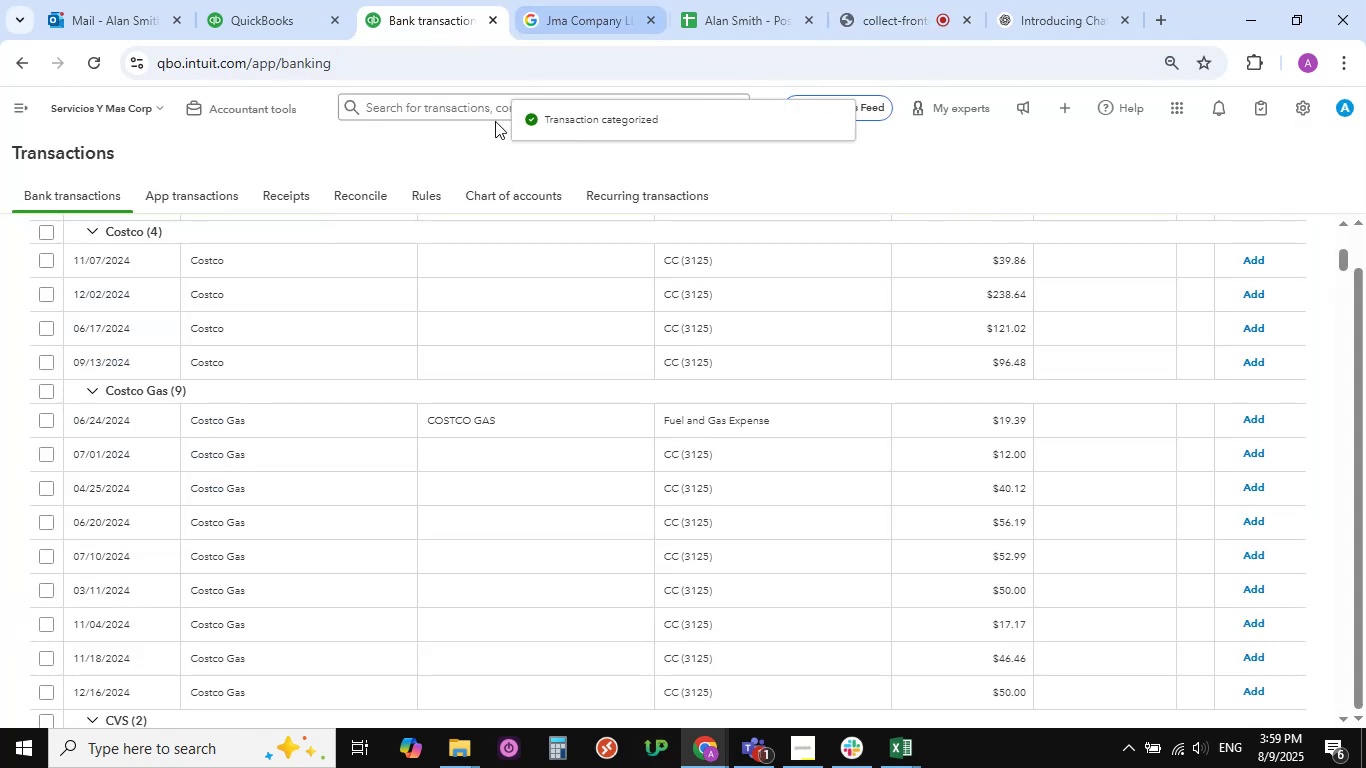 
scroll: coordinate [338, 292], scroll_direction: up, amount: 4.0
 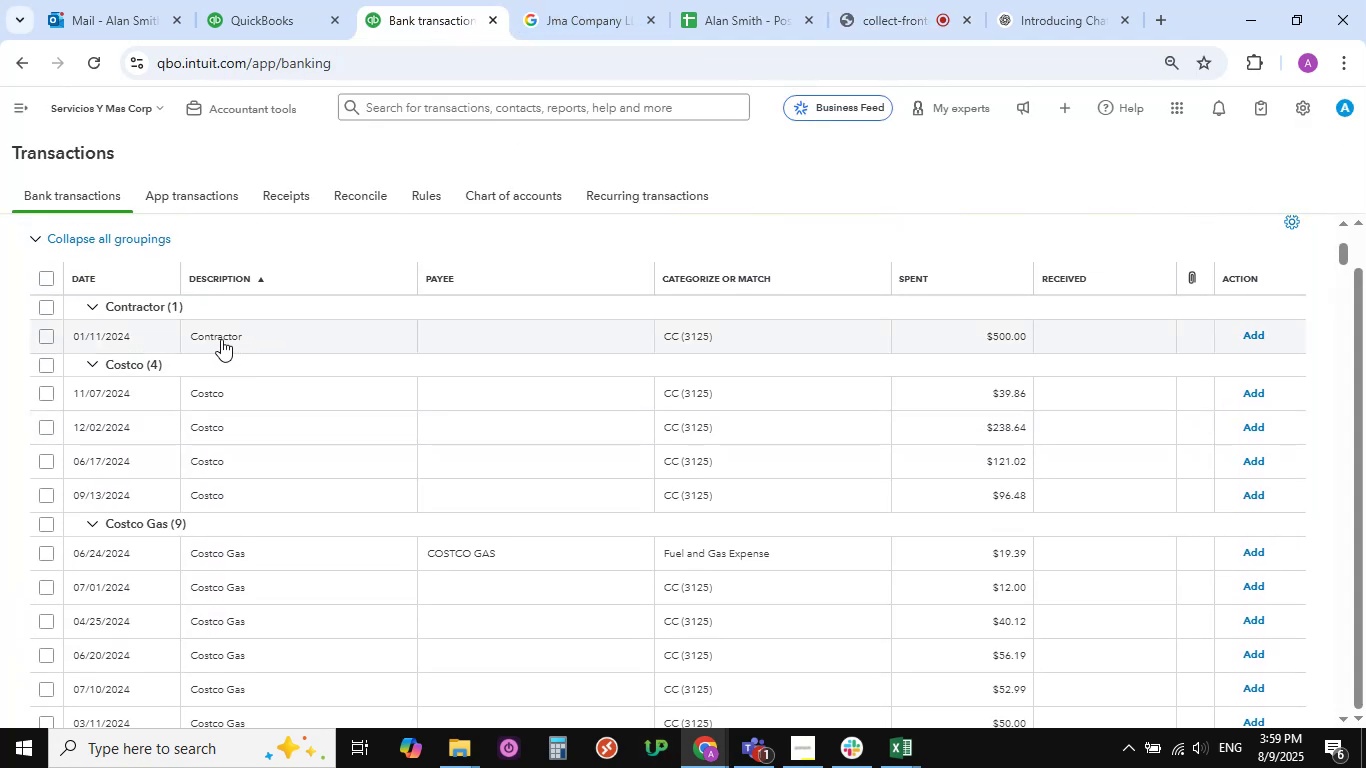 
left_click([221, 339])
 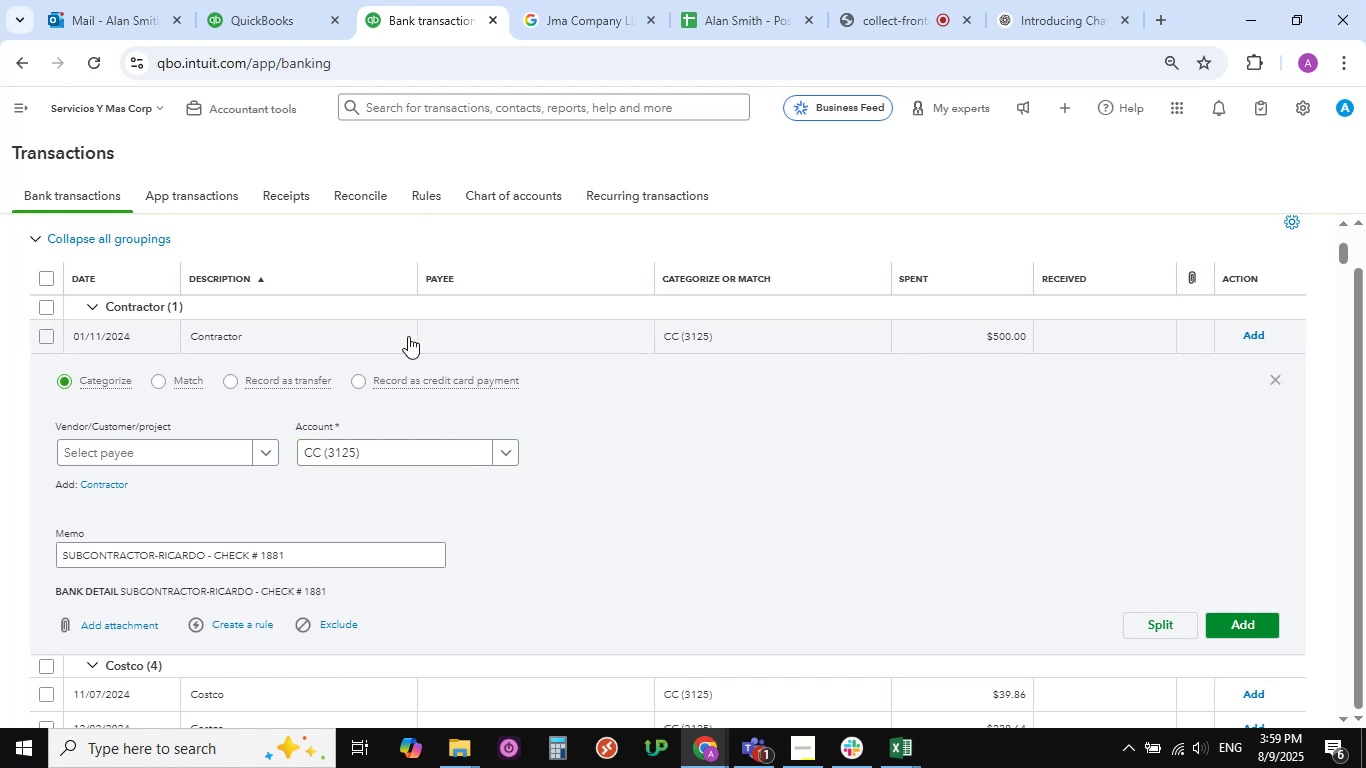 
scroll: coordinate [181, 505], scroll_direction: down, amount: 3.0
 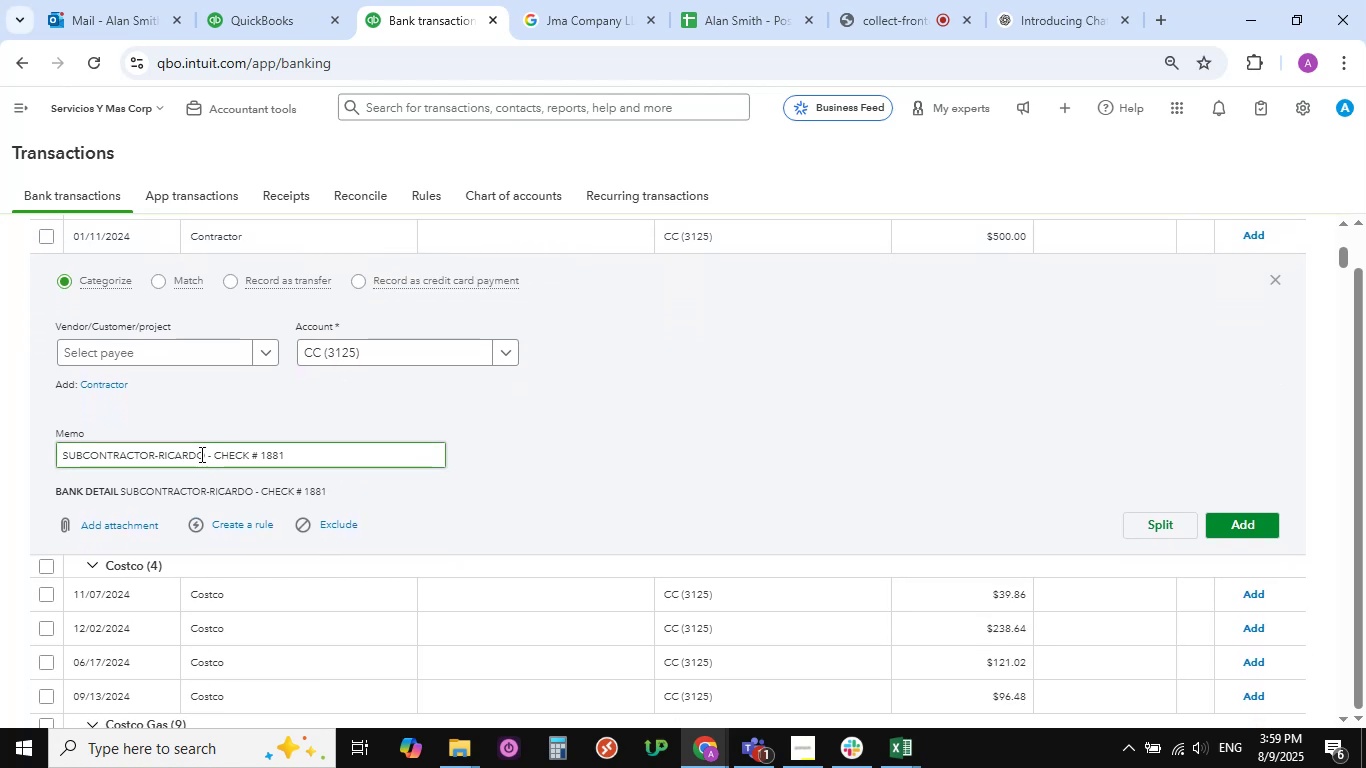 
wait(5.38)
 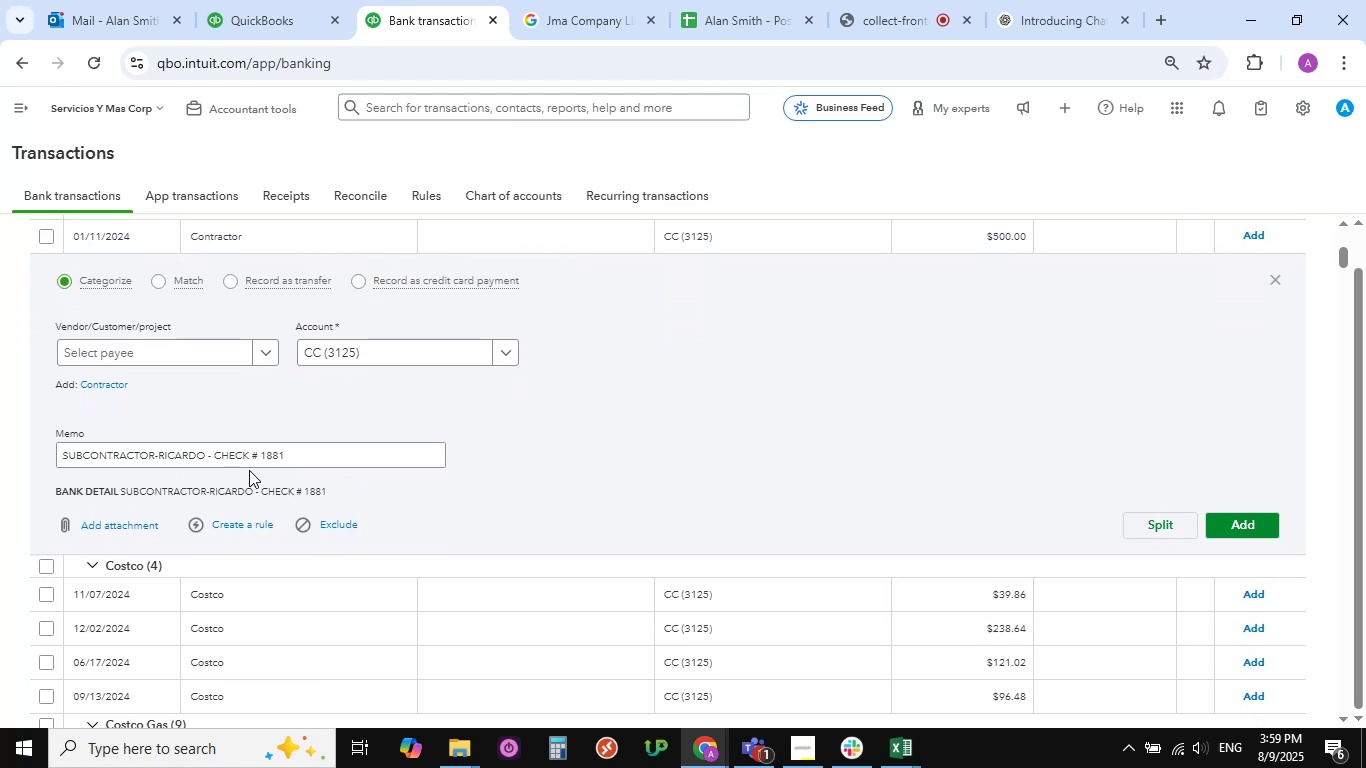 
left_click_drag(start_coordinate=[206, 457], to_coordinate=[21, 454])
 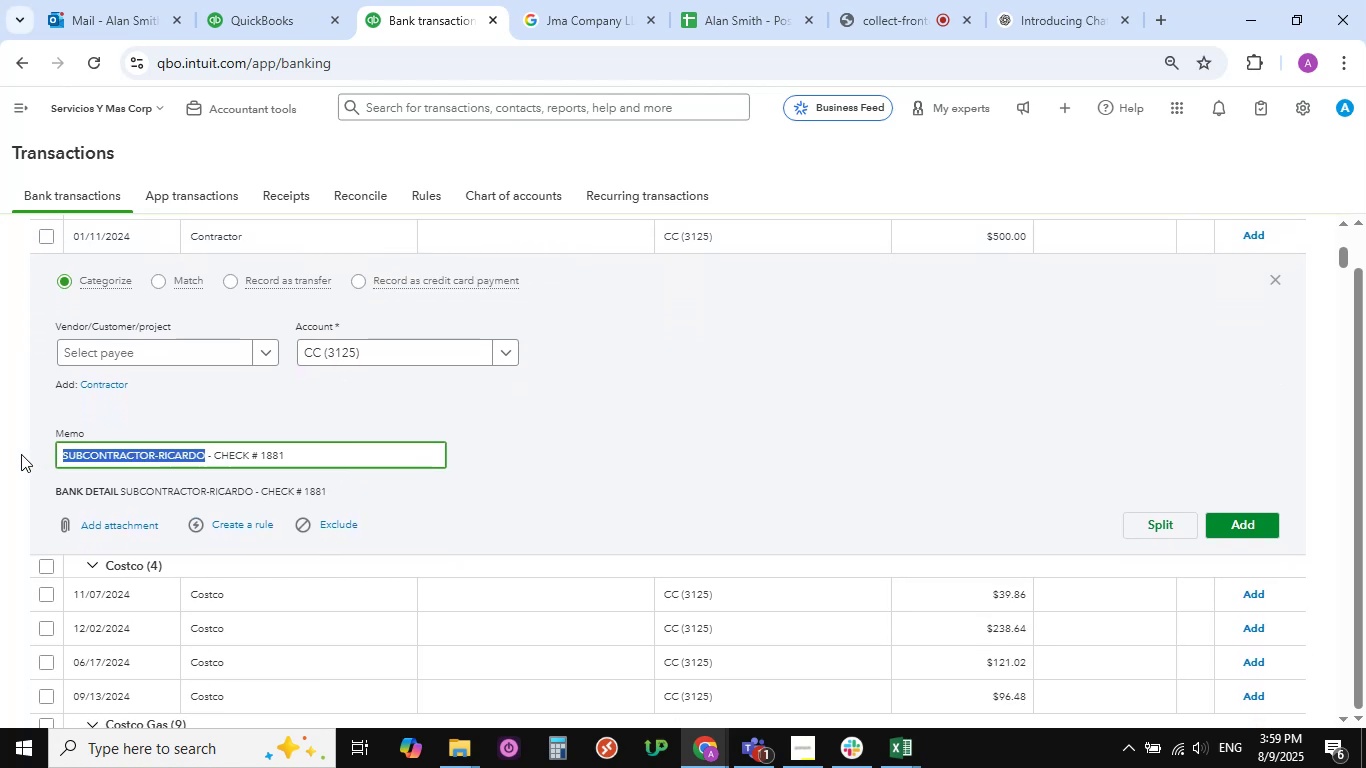 
key(Control+C)
 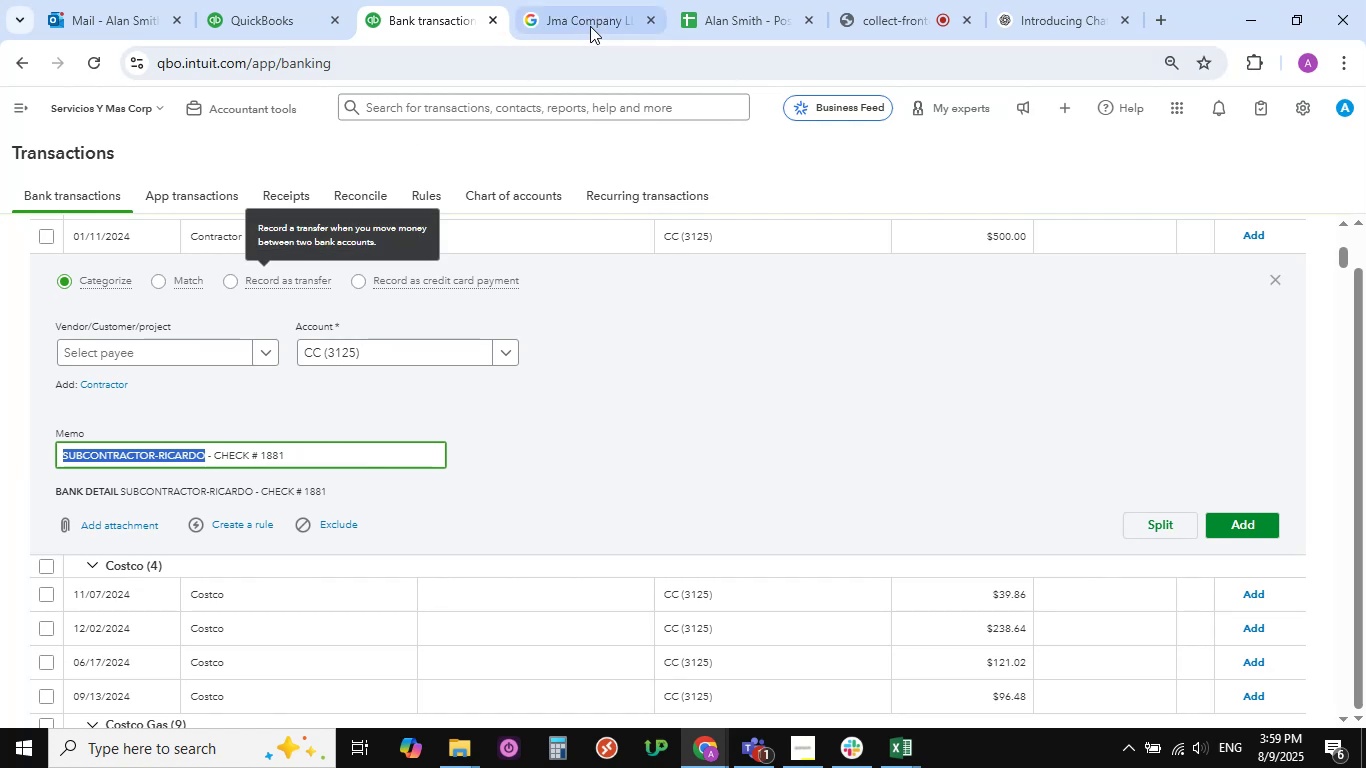 
left_click([591, 23])
 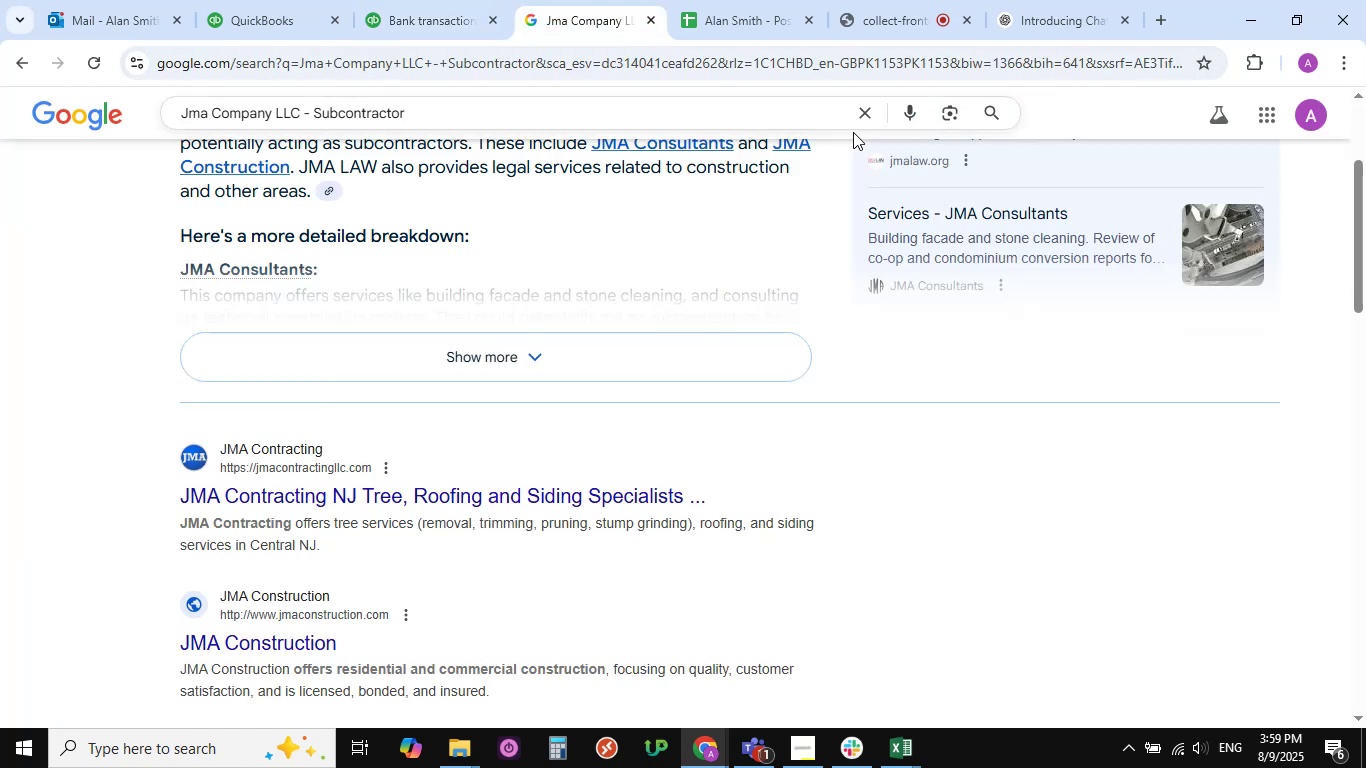 
scroll: coordinate [760, 169], scroll_direction: up, amount: 15.0
 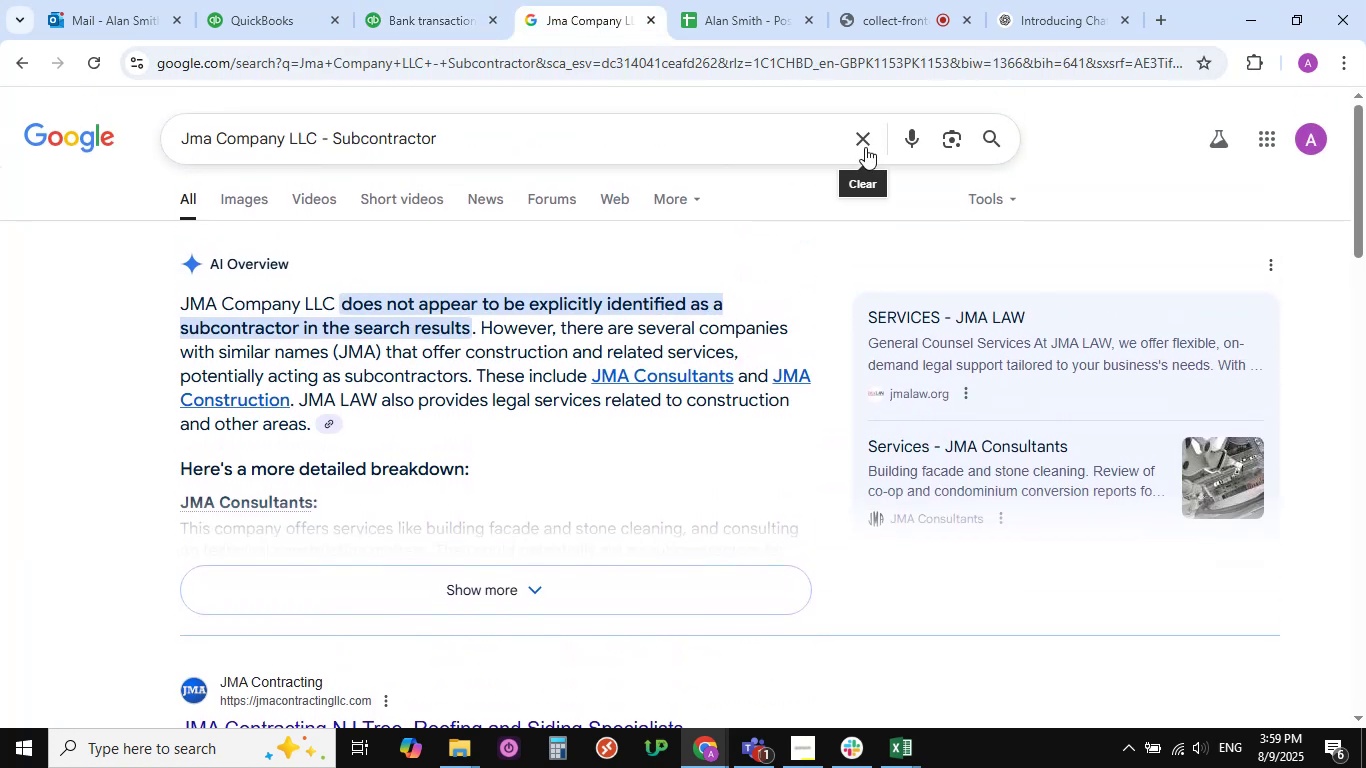 
left_click([865, 136])
 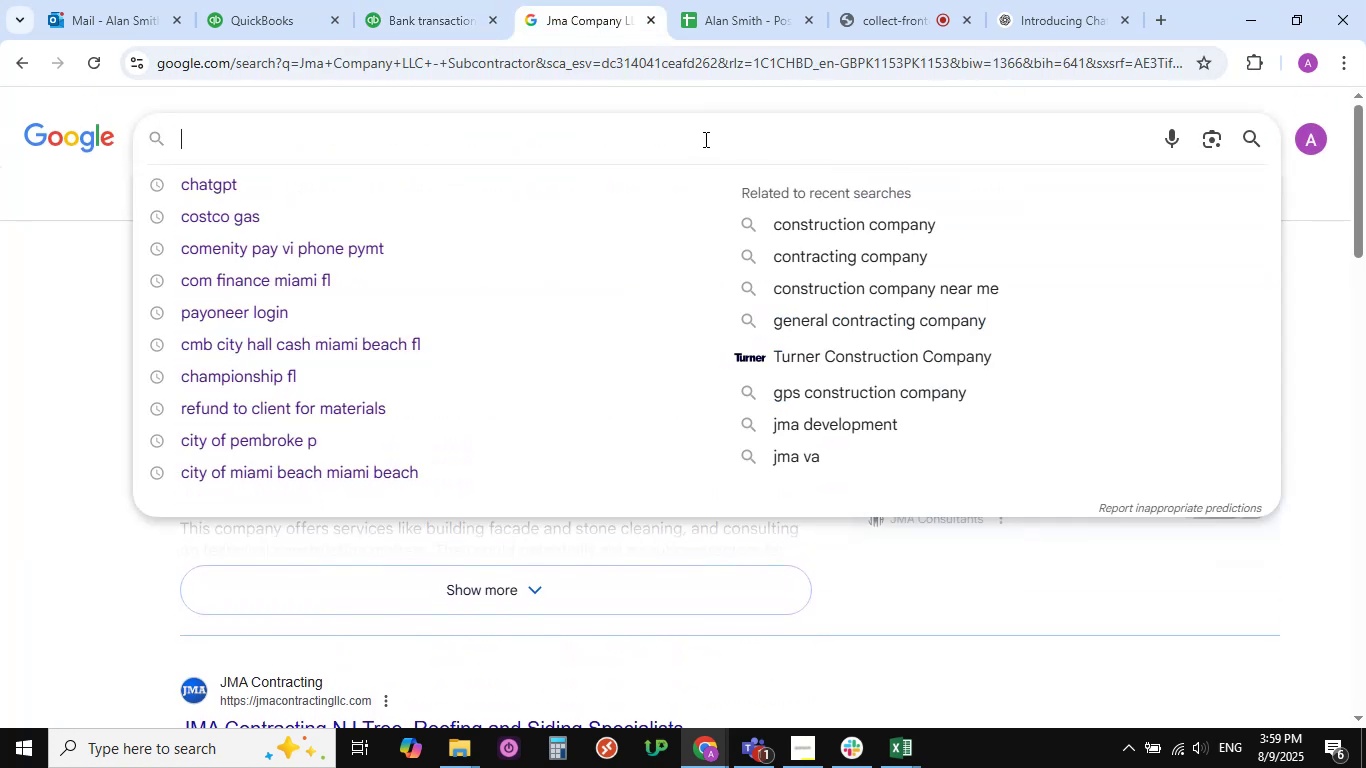 
left_click([704, 139])
 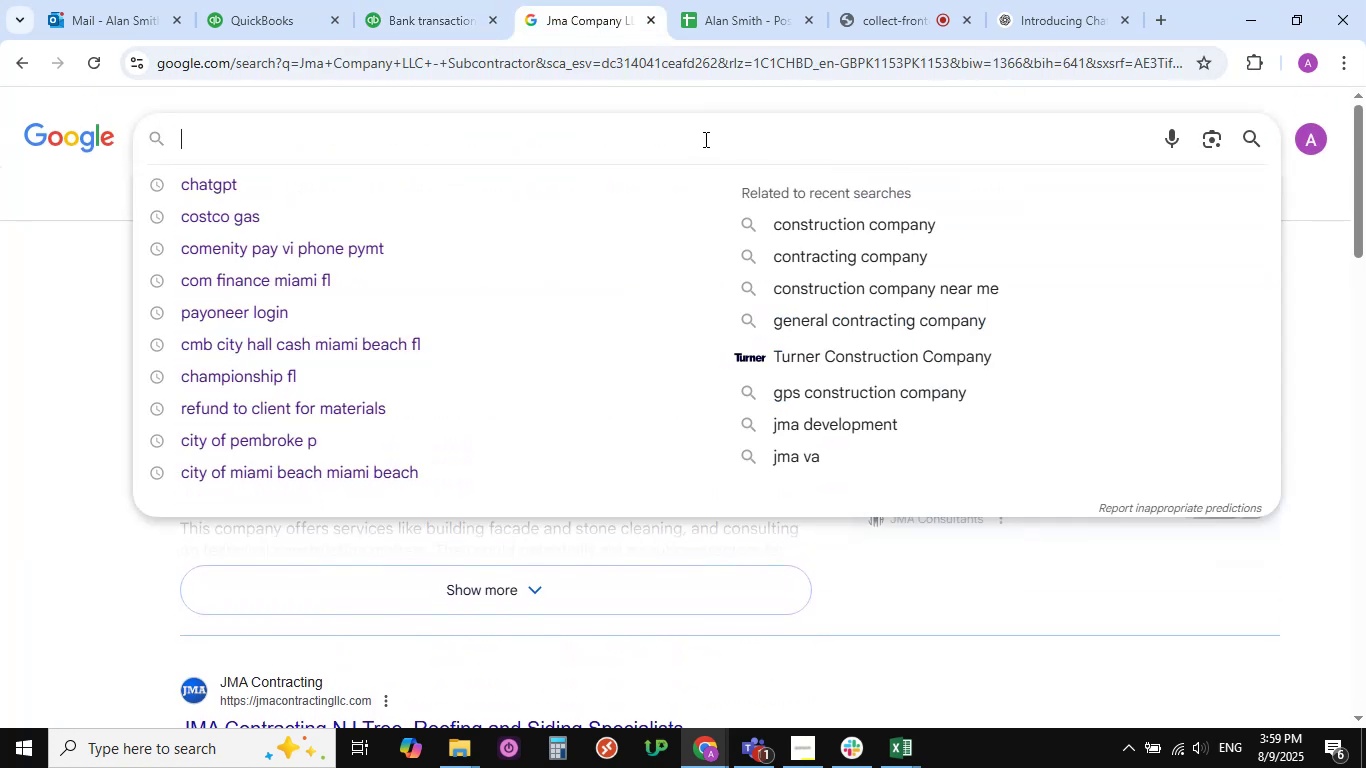 
key(Control+V)
 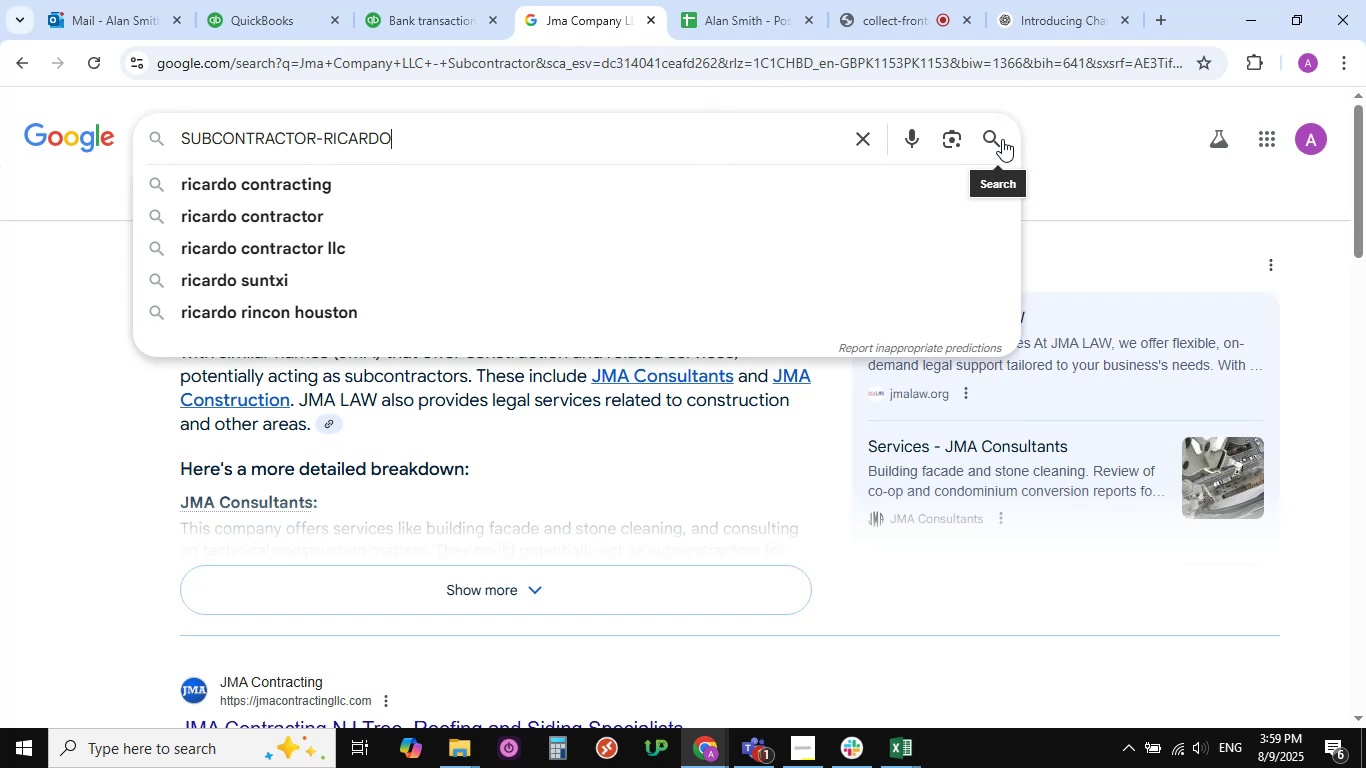 
wait(9.81)
 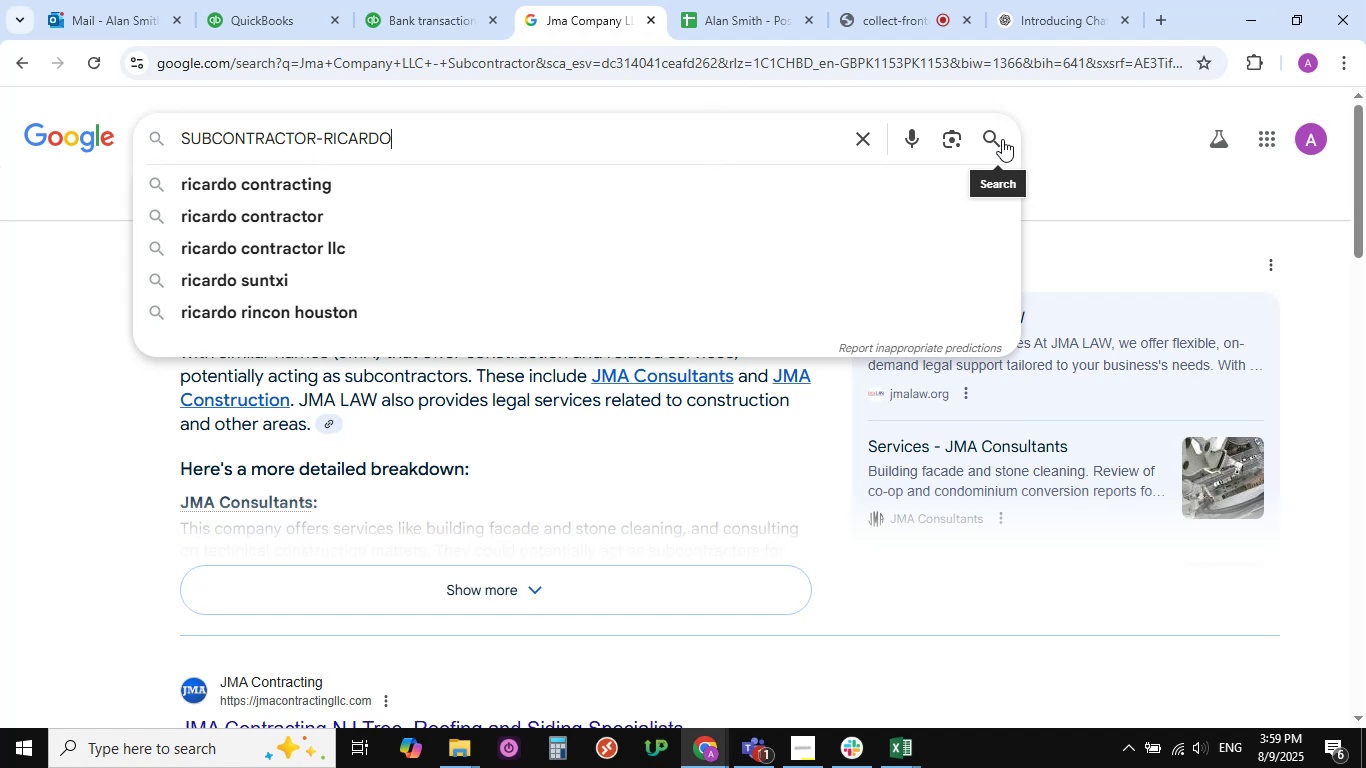 
left_click([993, 140])
 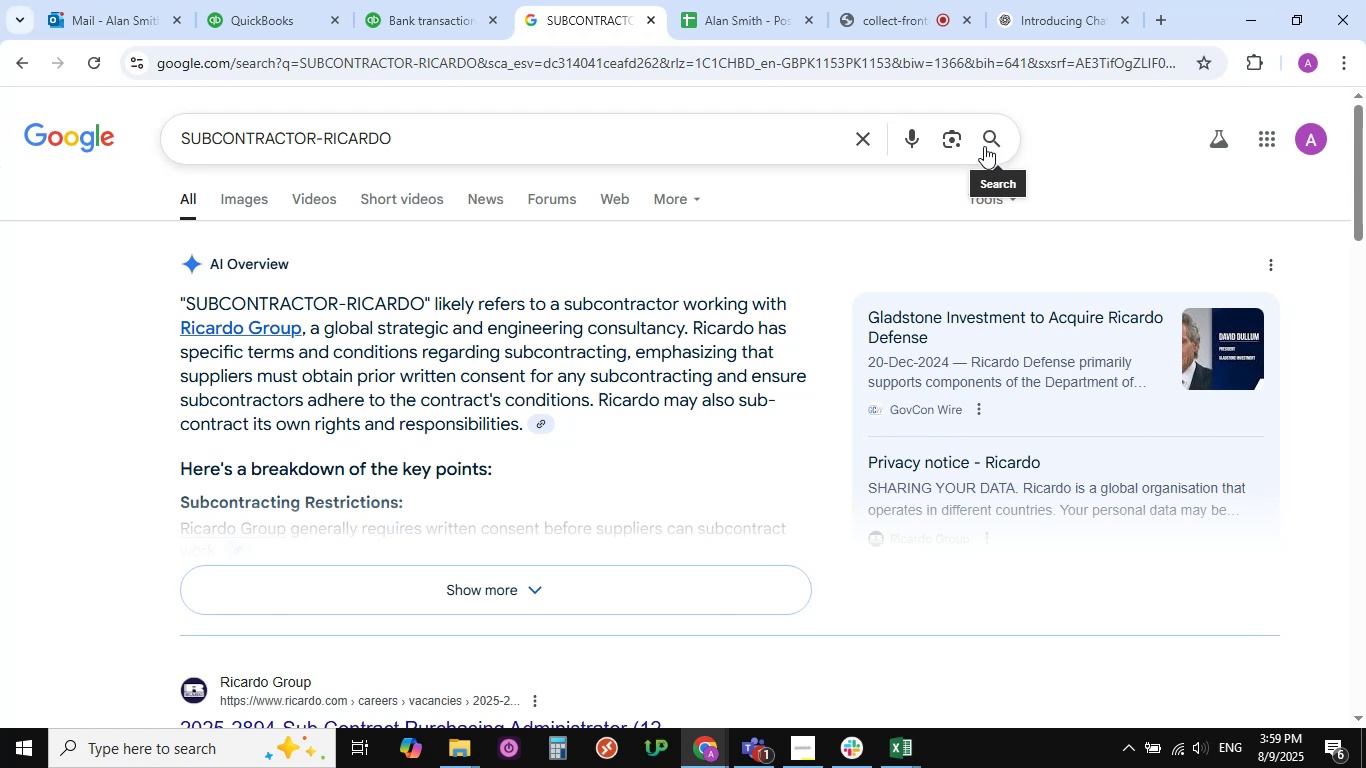 
wait(7.34)
 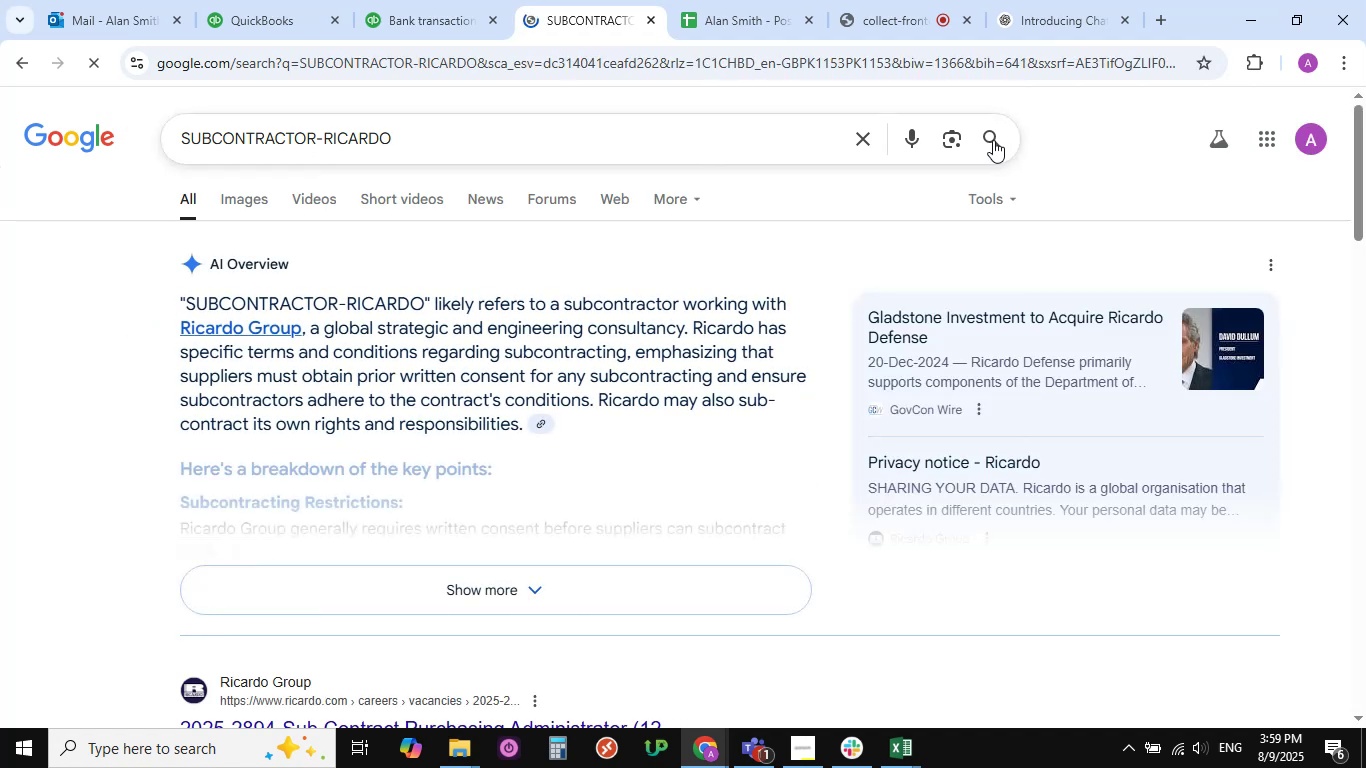 
scroll: coordinate [355, 295], scroll_direction: down, amount: 14.0
 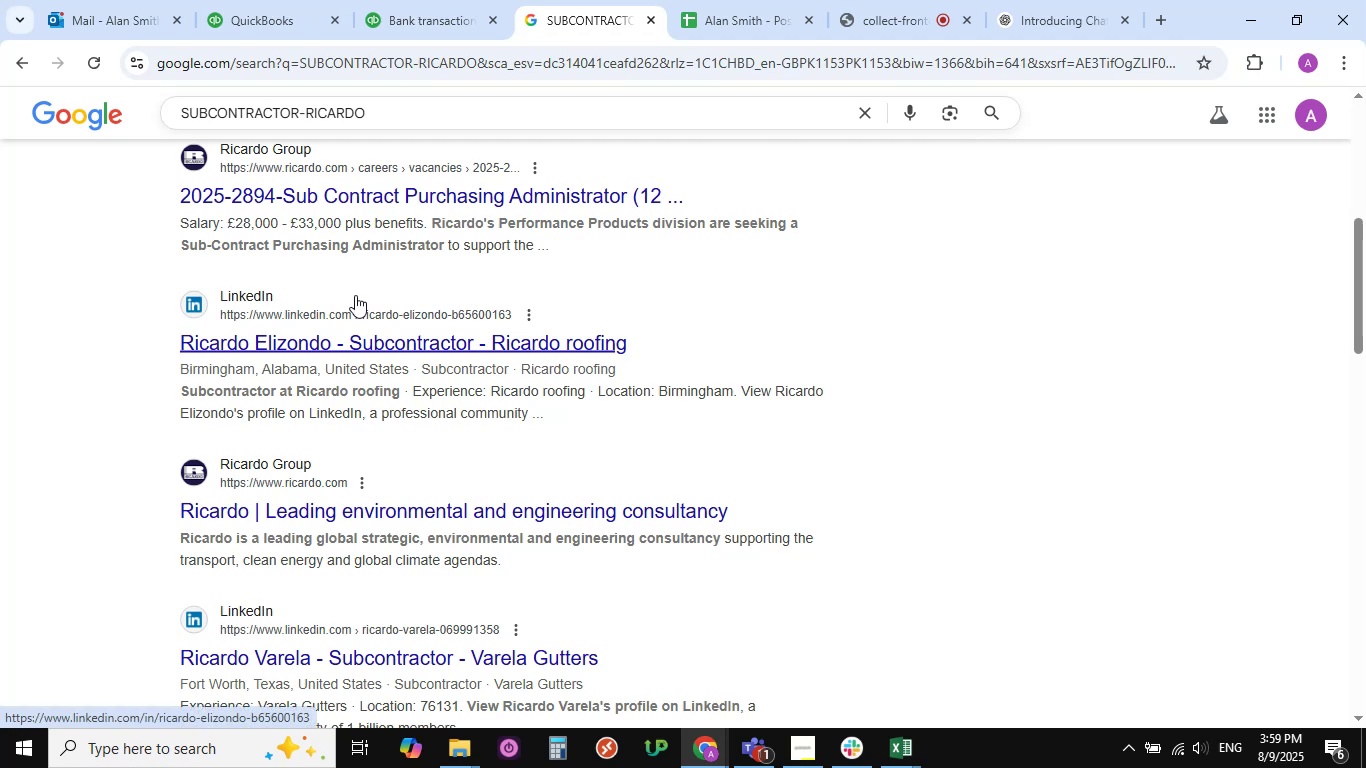 
scroll: coordinate [356, 295], scroll_direction: up, amount: 18.0
 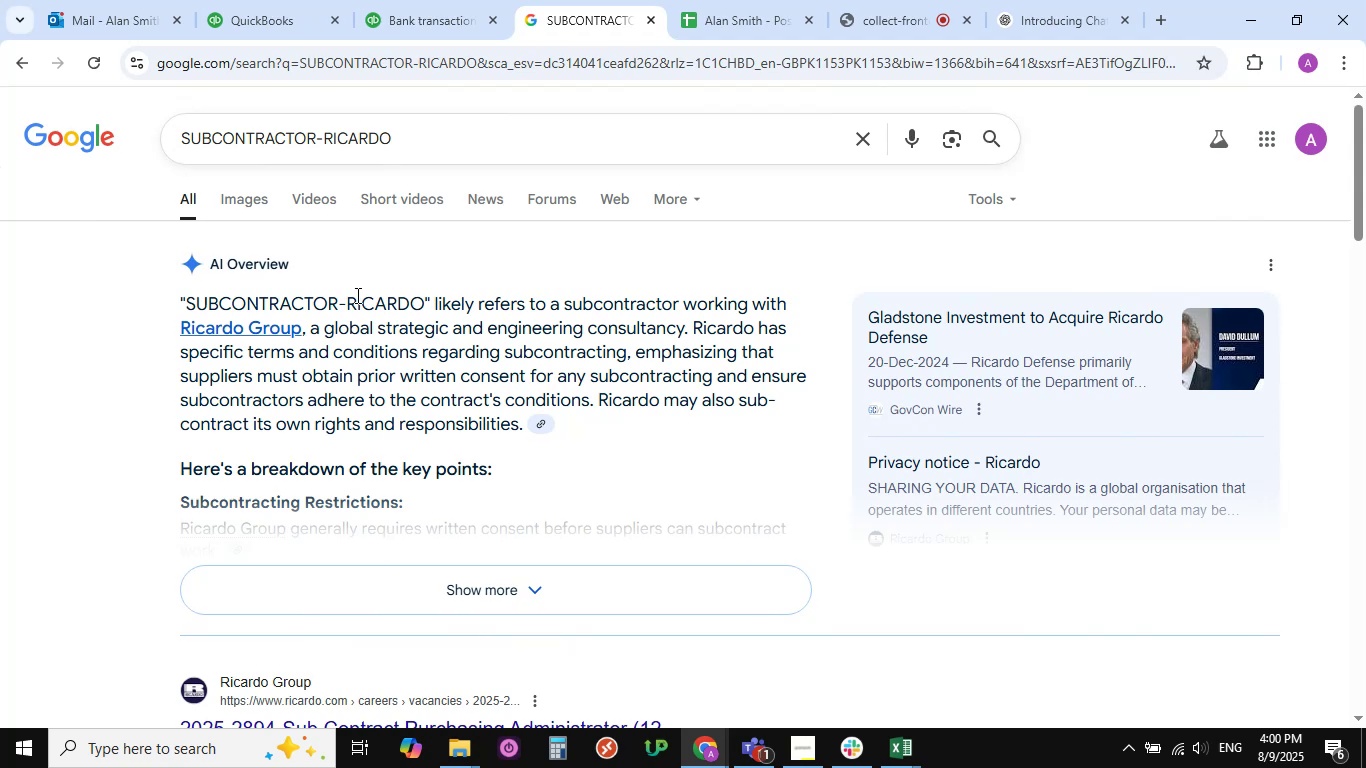 
wait(18.61)
 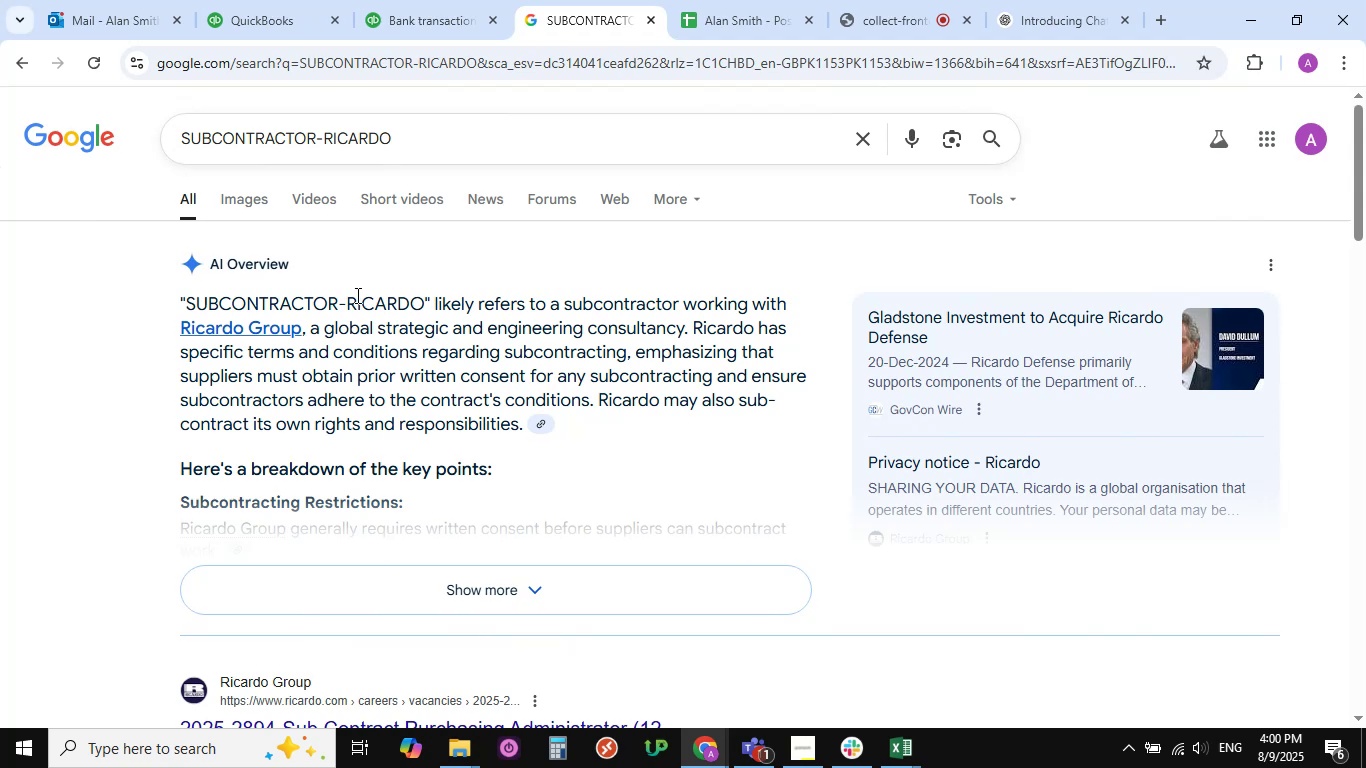 
scroll: coordinate [378, 276], scroll_direction: up, amount: 6.0
 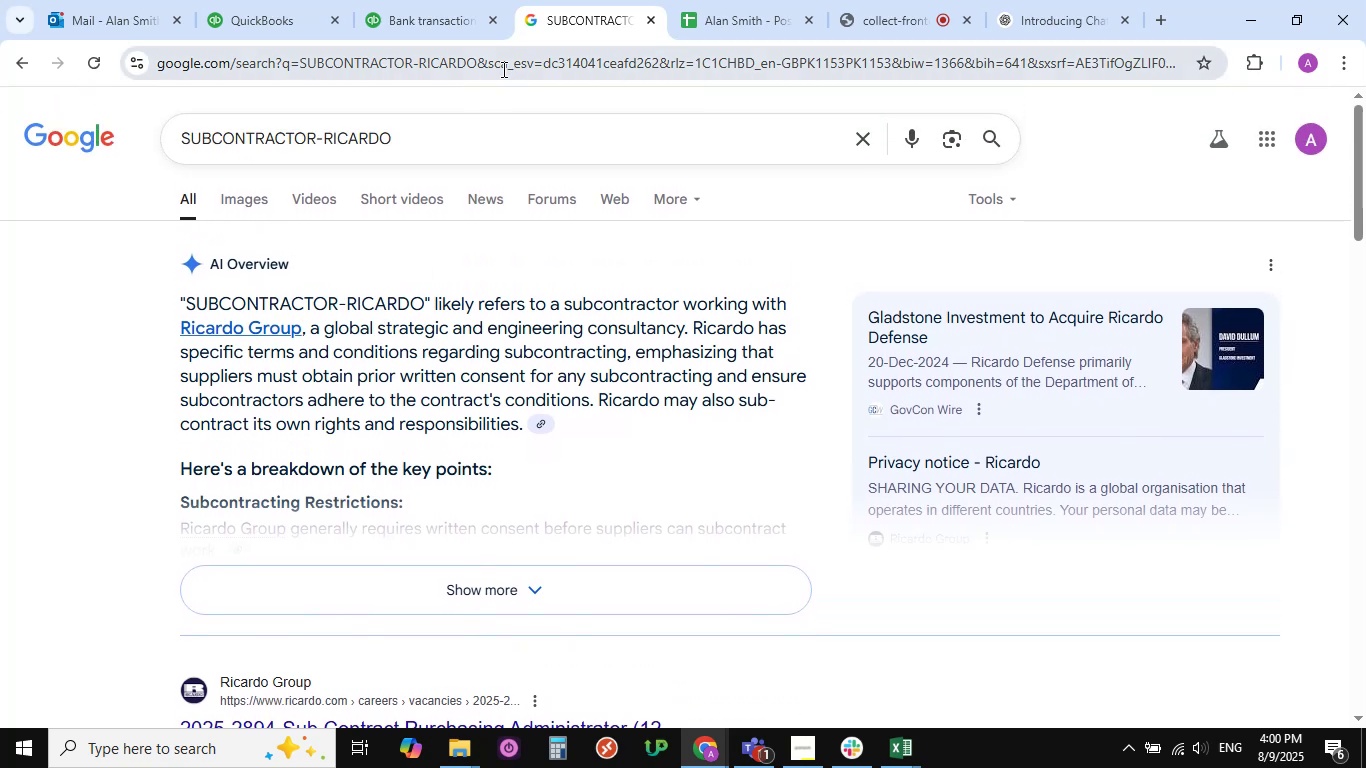 
left_click([432, 17])
 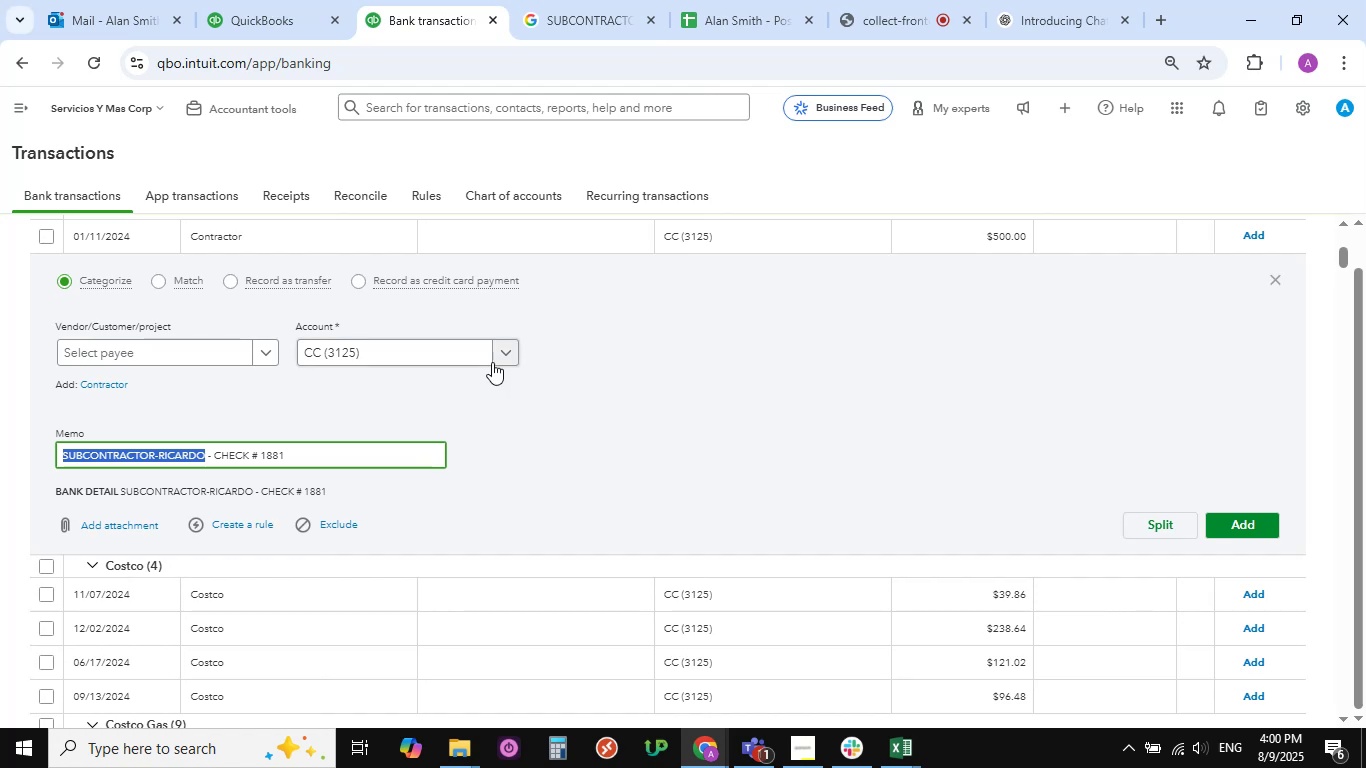 
left_click([509, 351])
 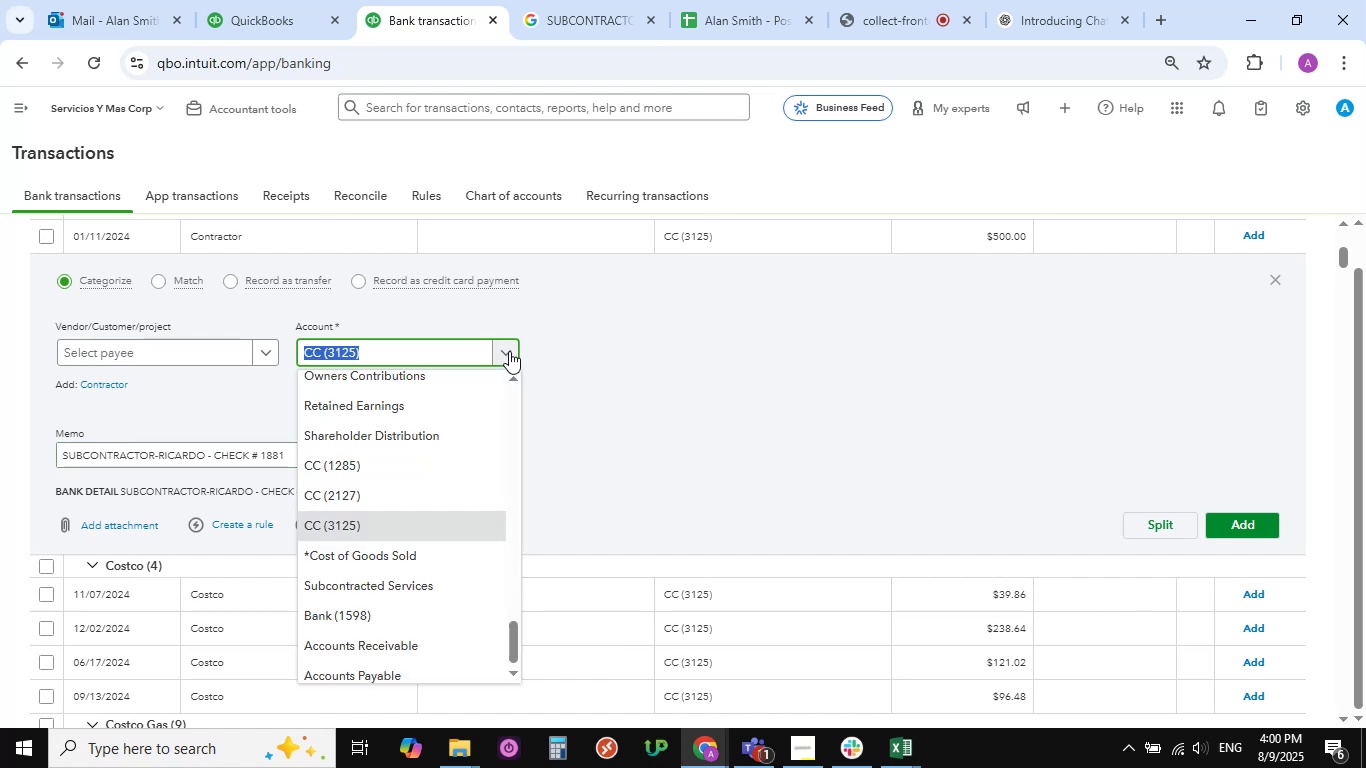 
left_click([509, 351])
 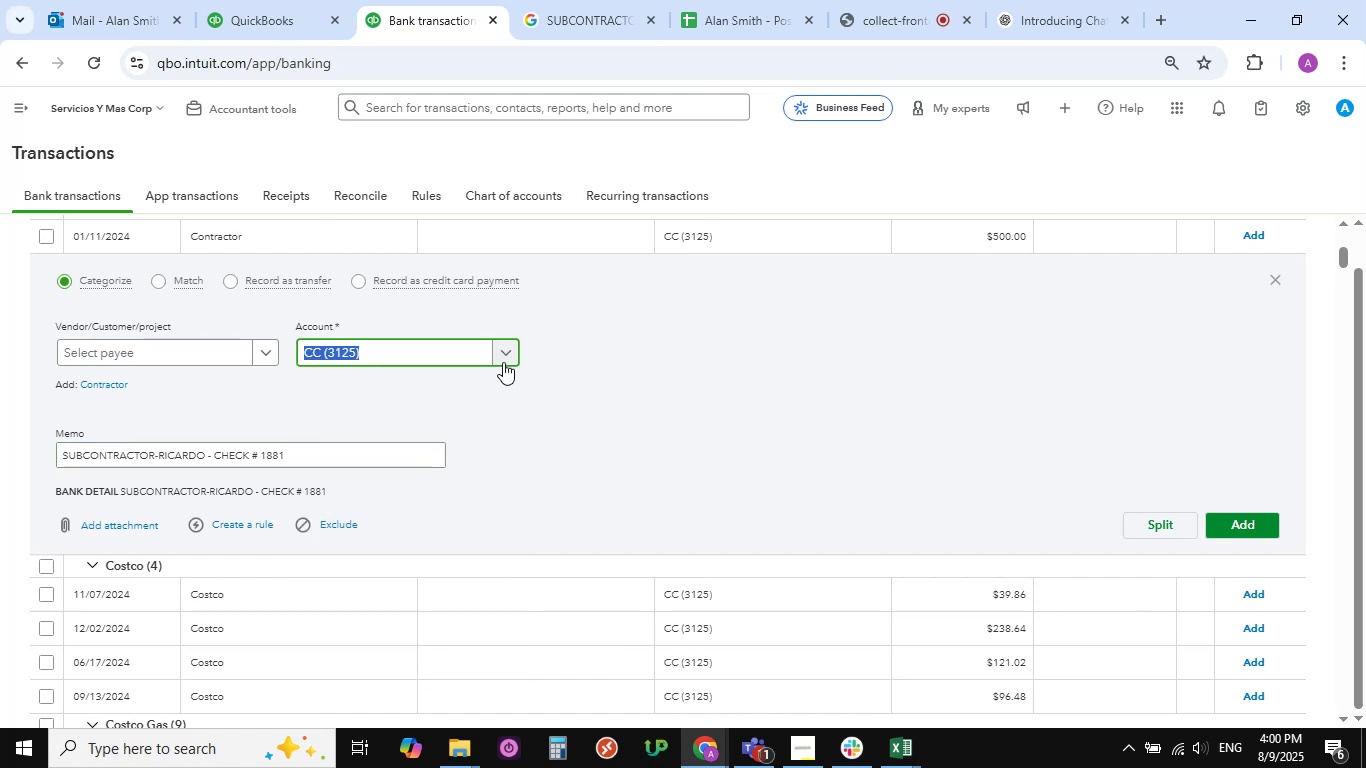 
left_click([504, 352])
 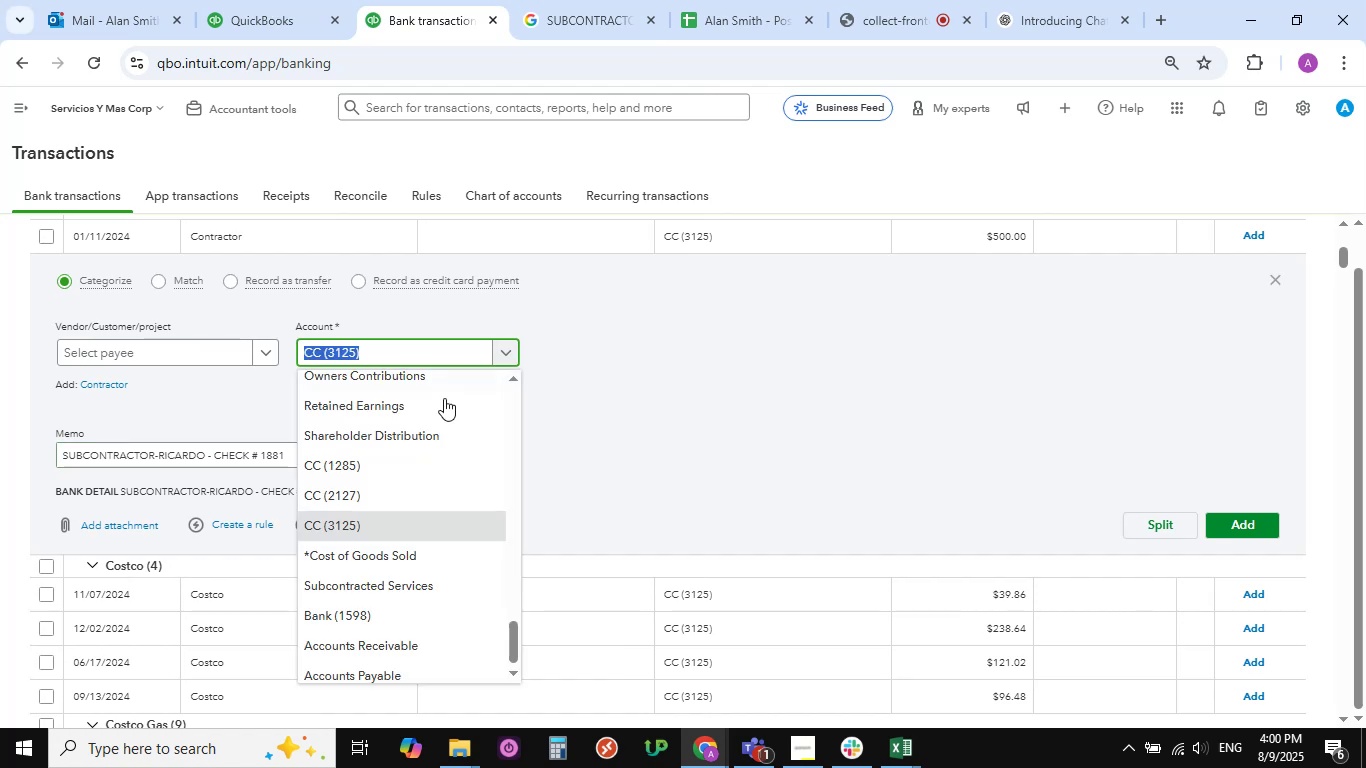 
scroll: coordinate [385, 455], scroll_direction: up, amount: 62.0
 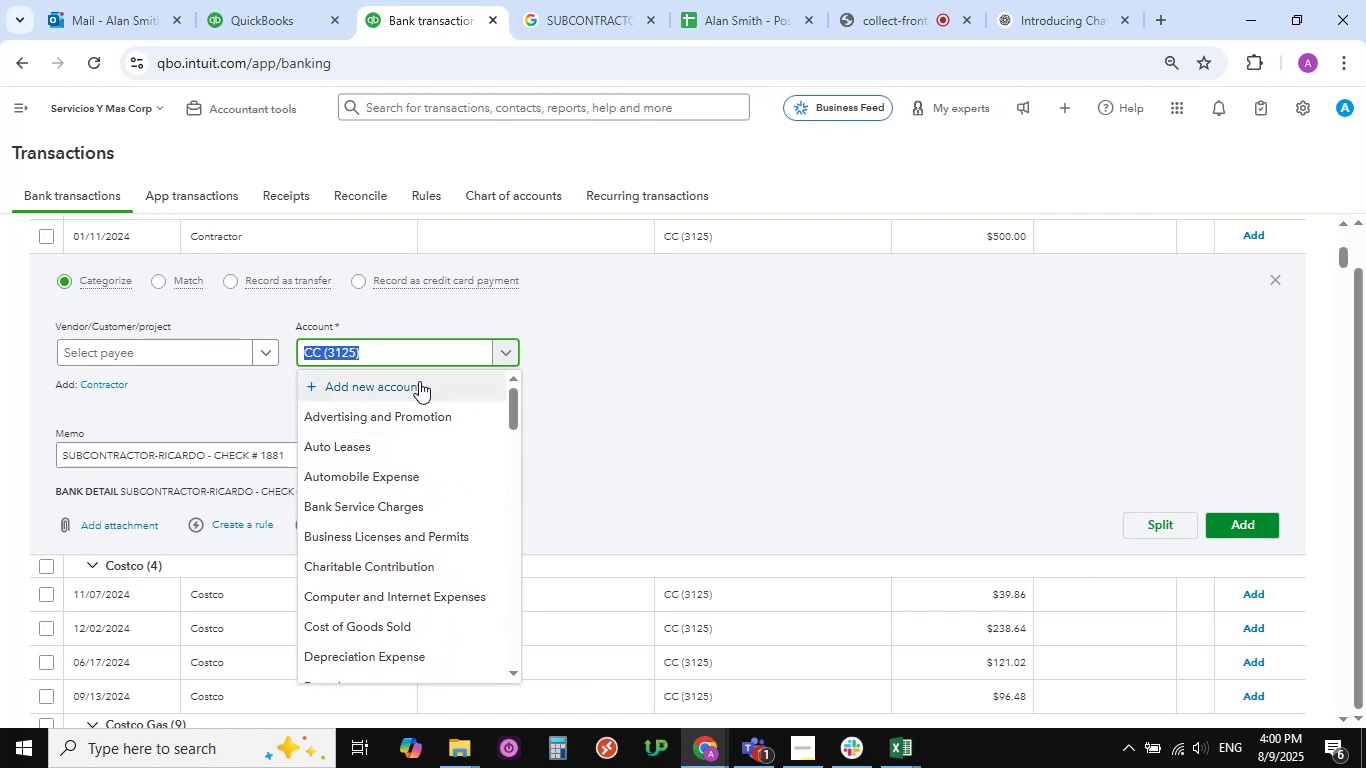 
wait(5.5)
 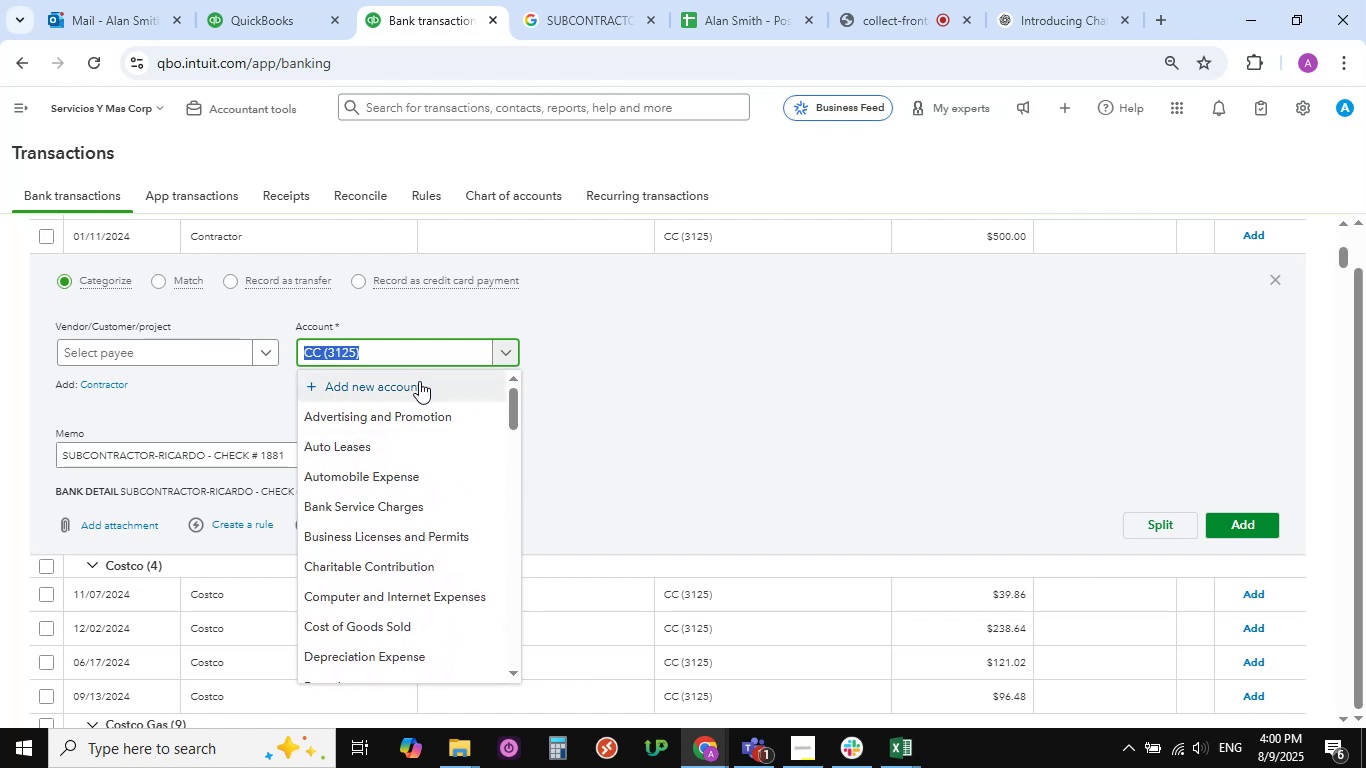 
left_click([419, 381])
 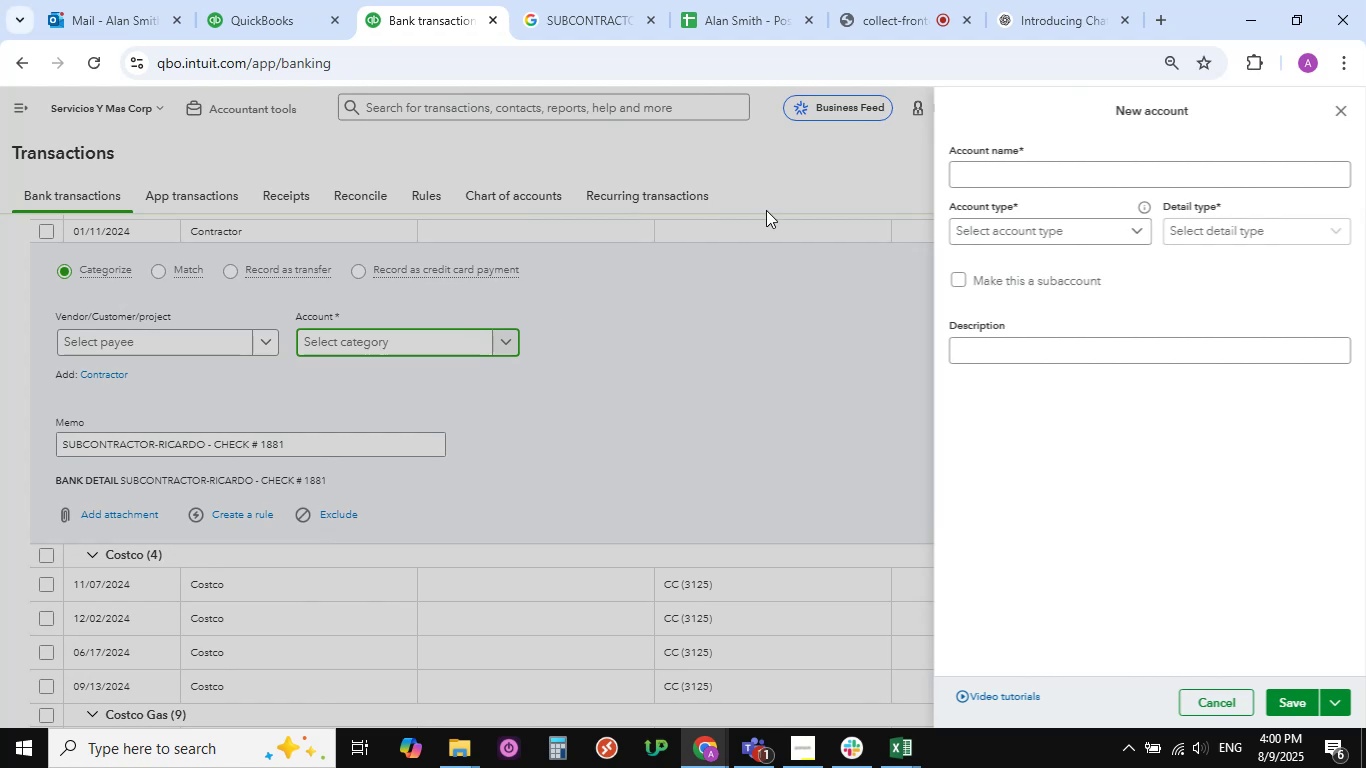 
left_click([976, 176])
 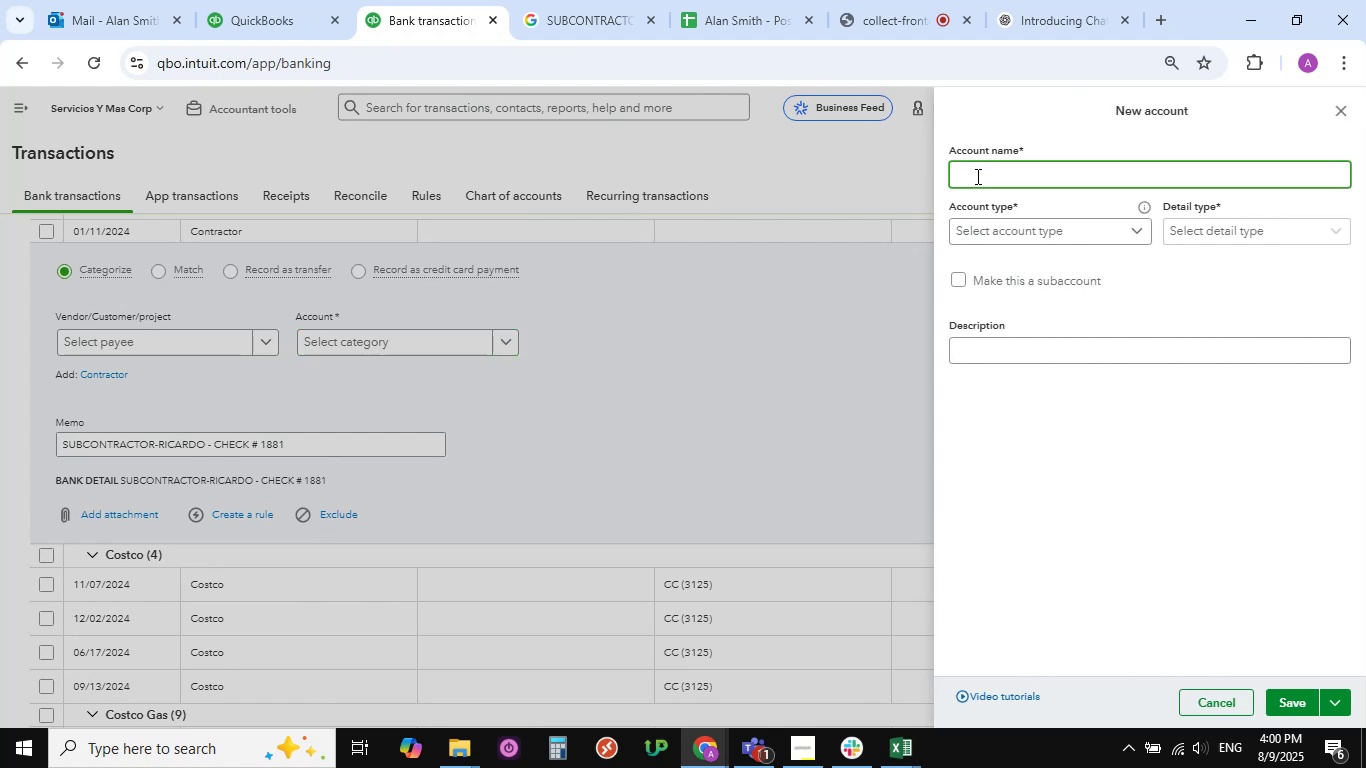 
type(Subcontractor )
 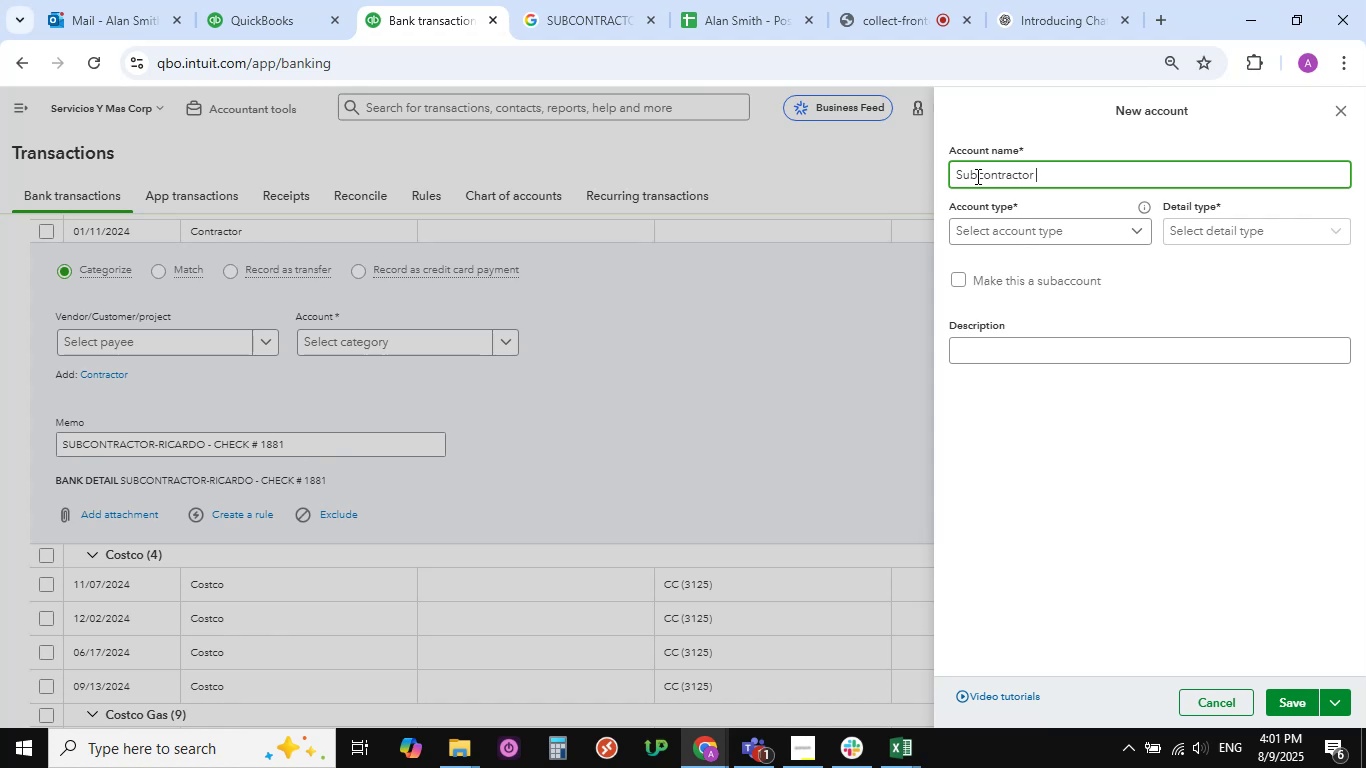 
type(Expense)
 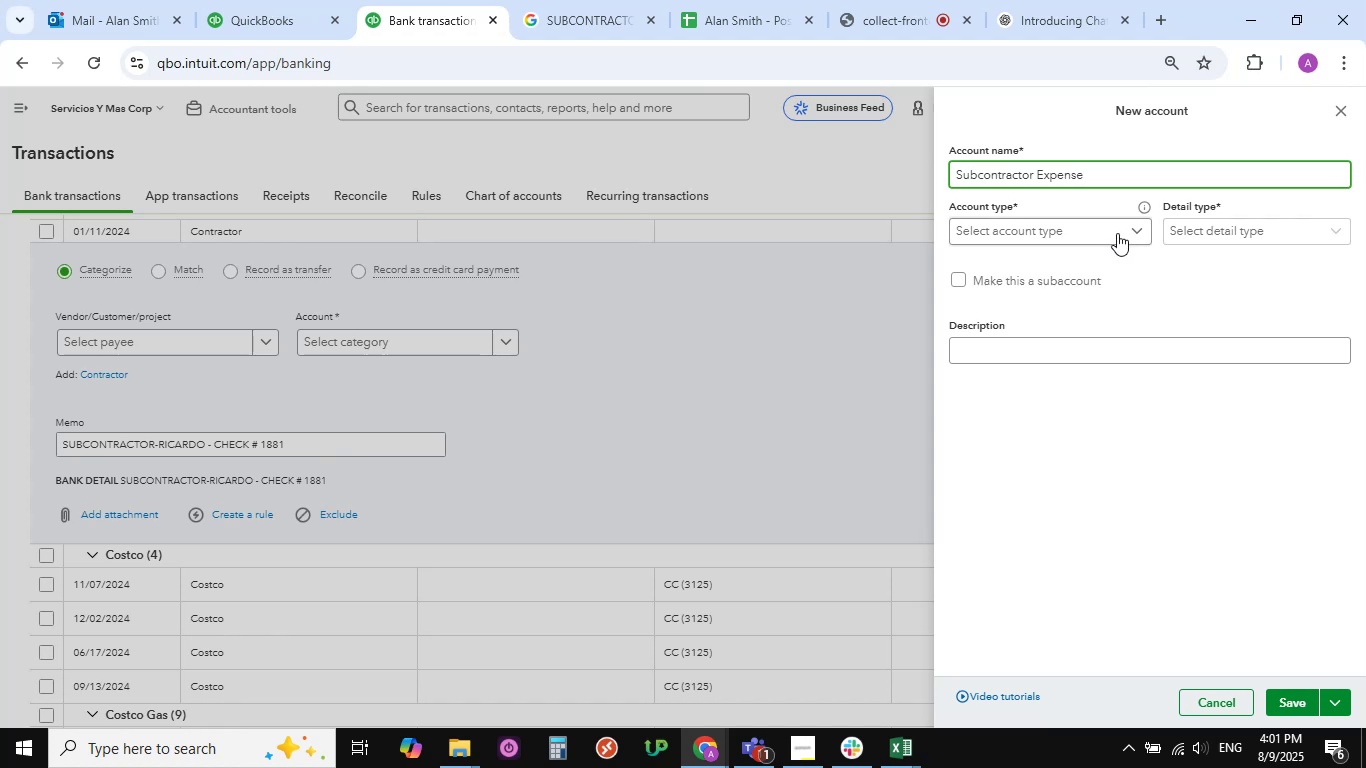 
left_click([1137, 229])
 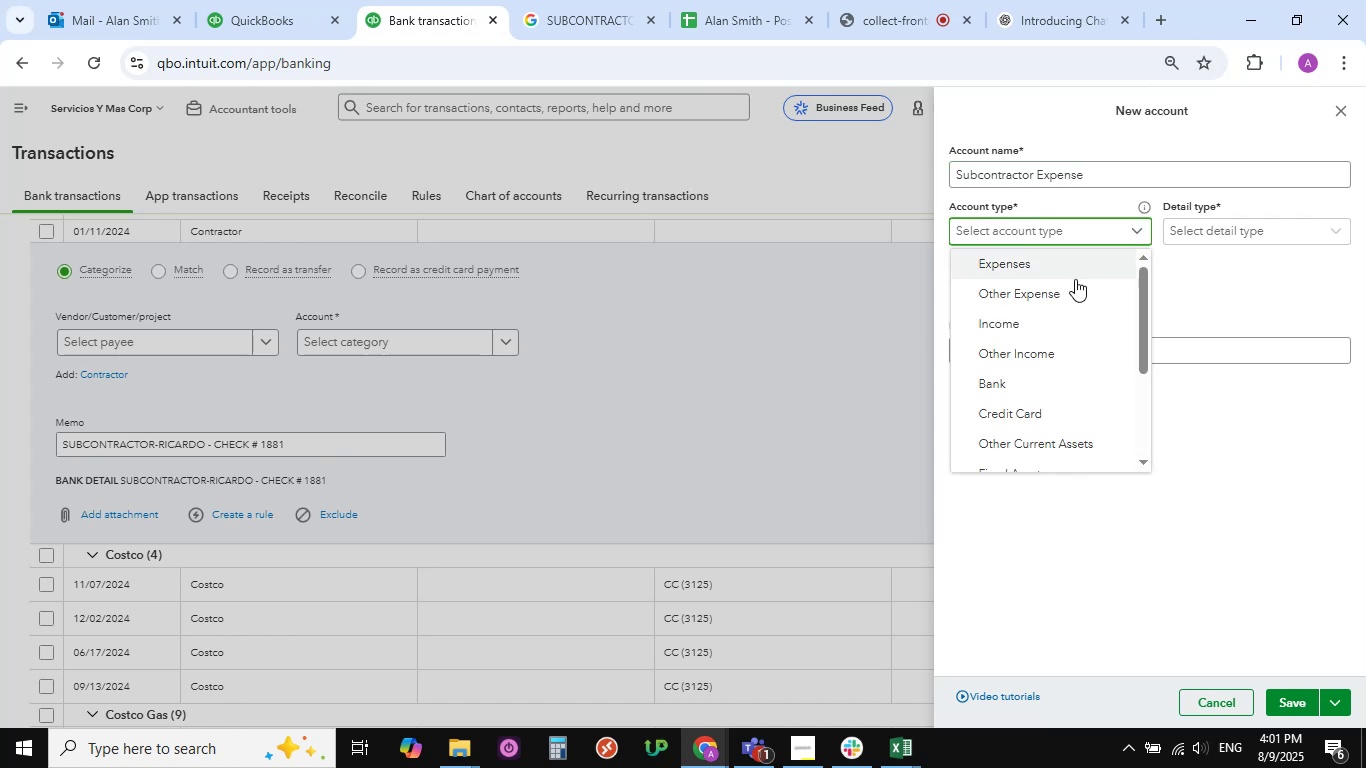 
left_click([1052, 291])
 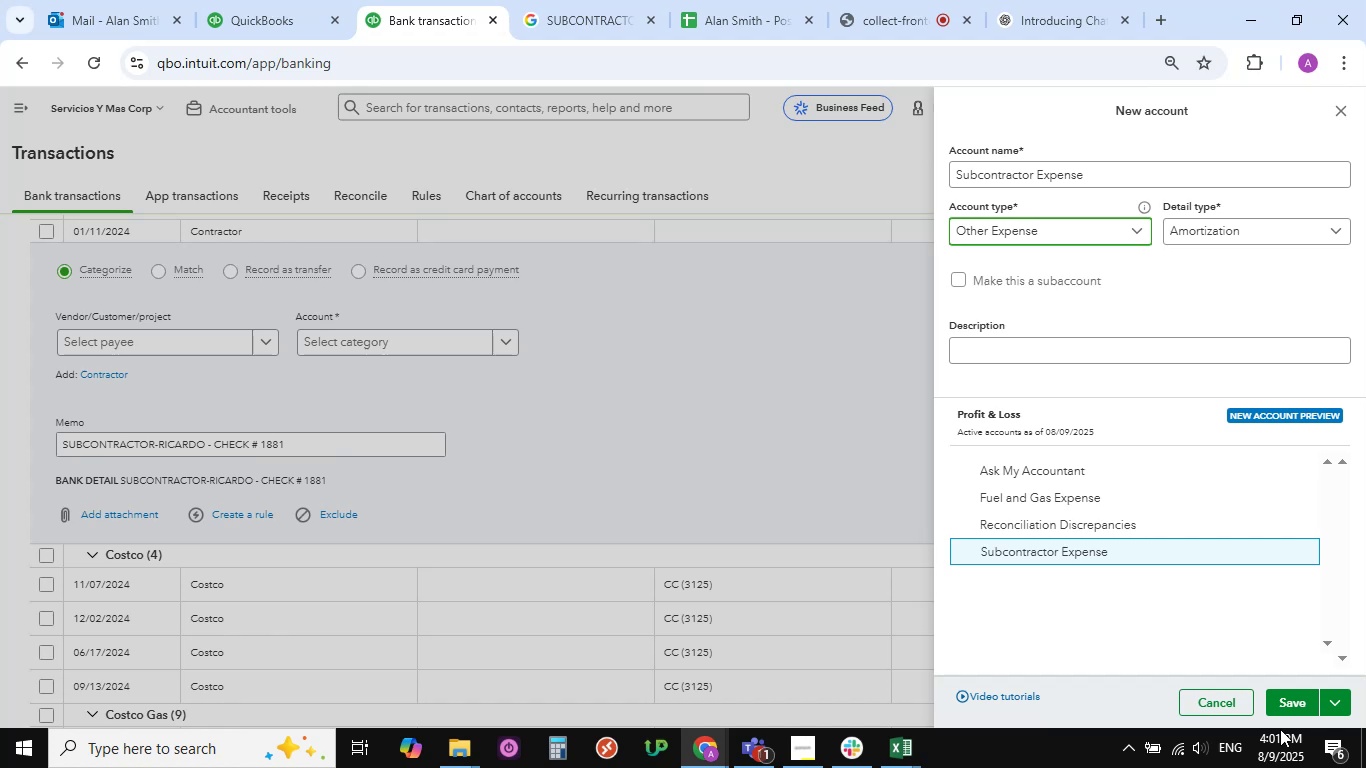 
wait(11.11)
 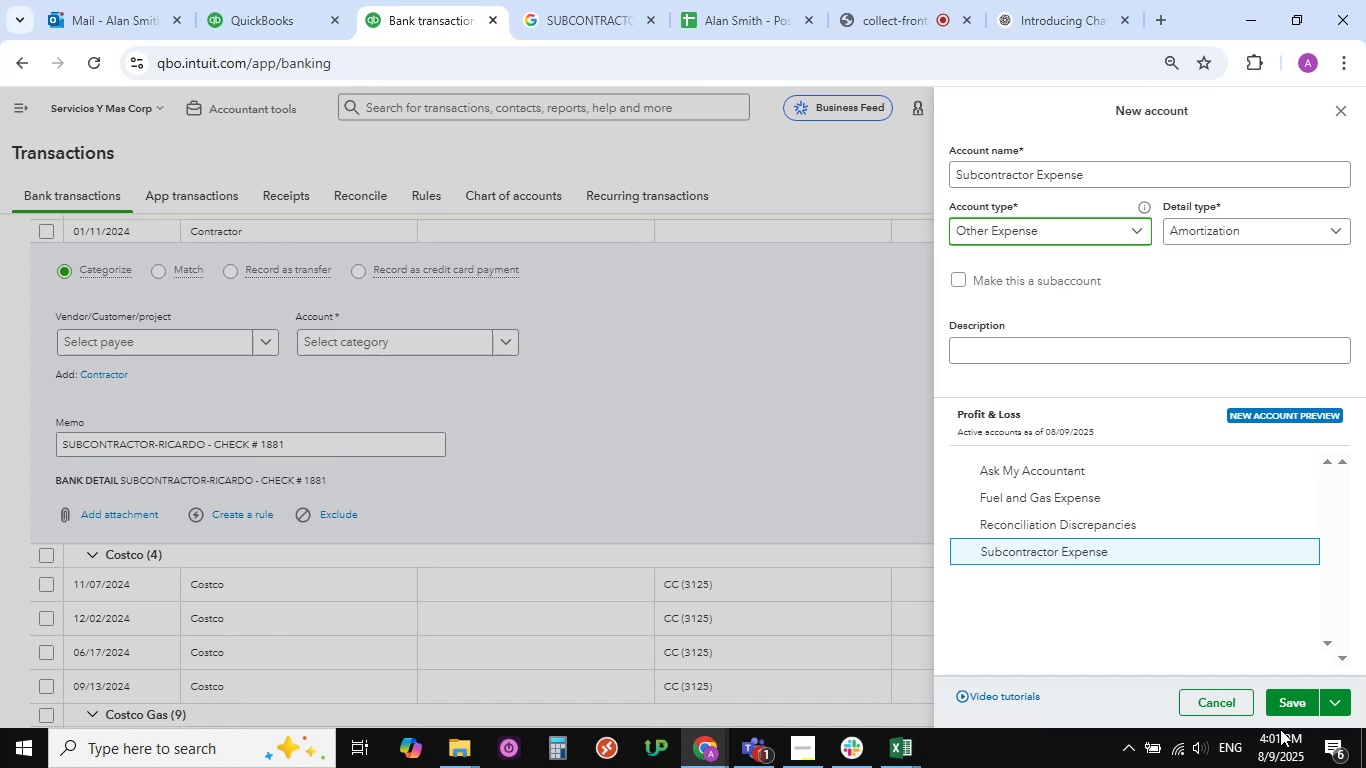 
left_click([1293, 695])
 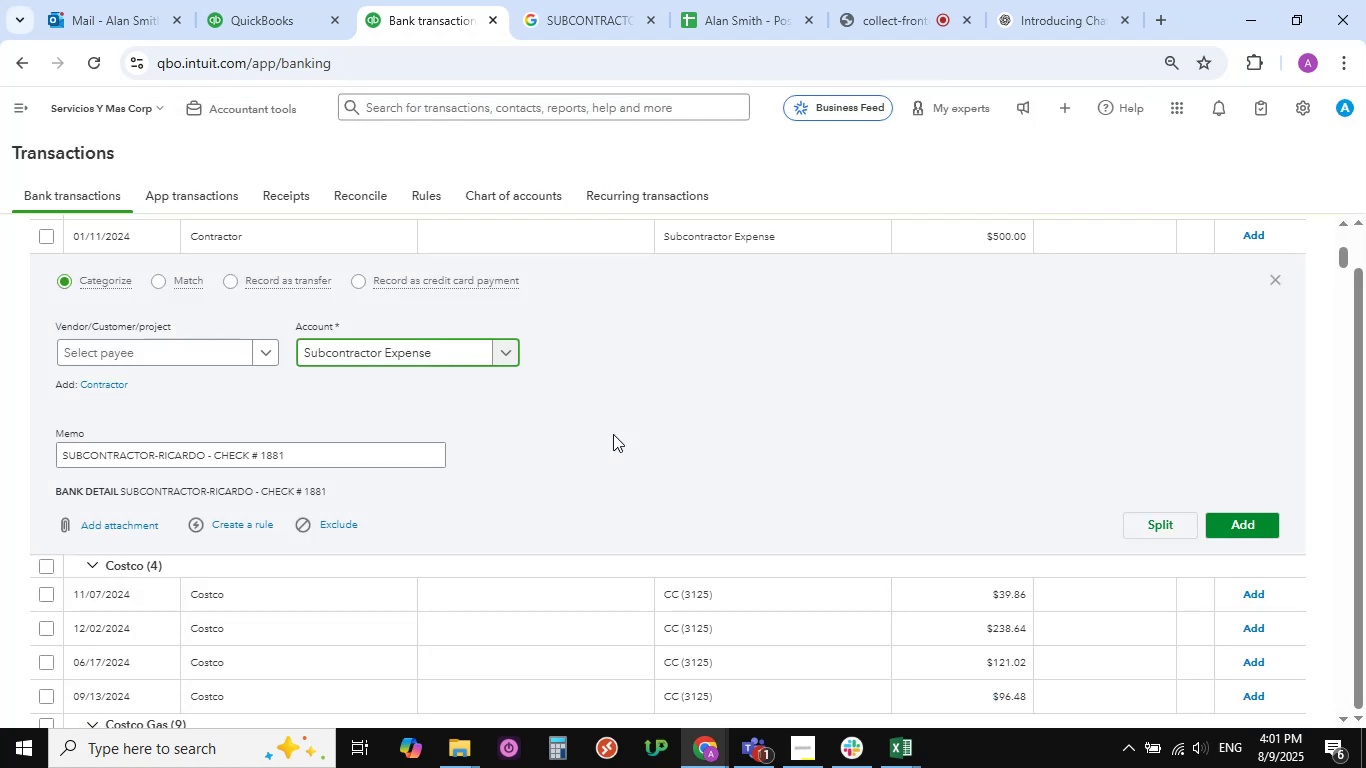 
left_click([1238, 524])
 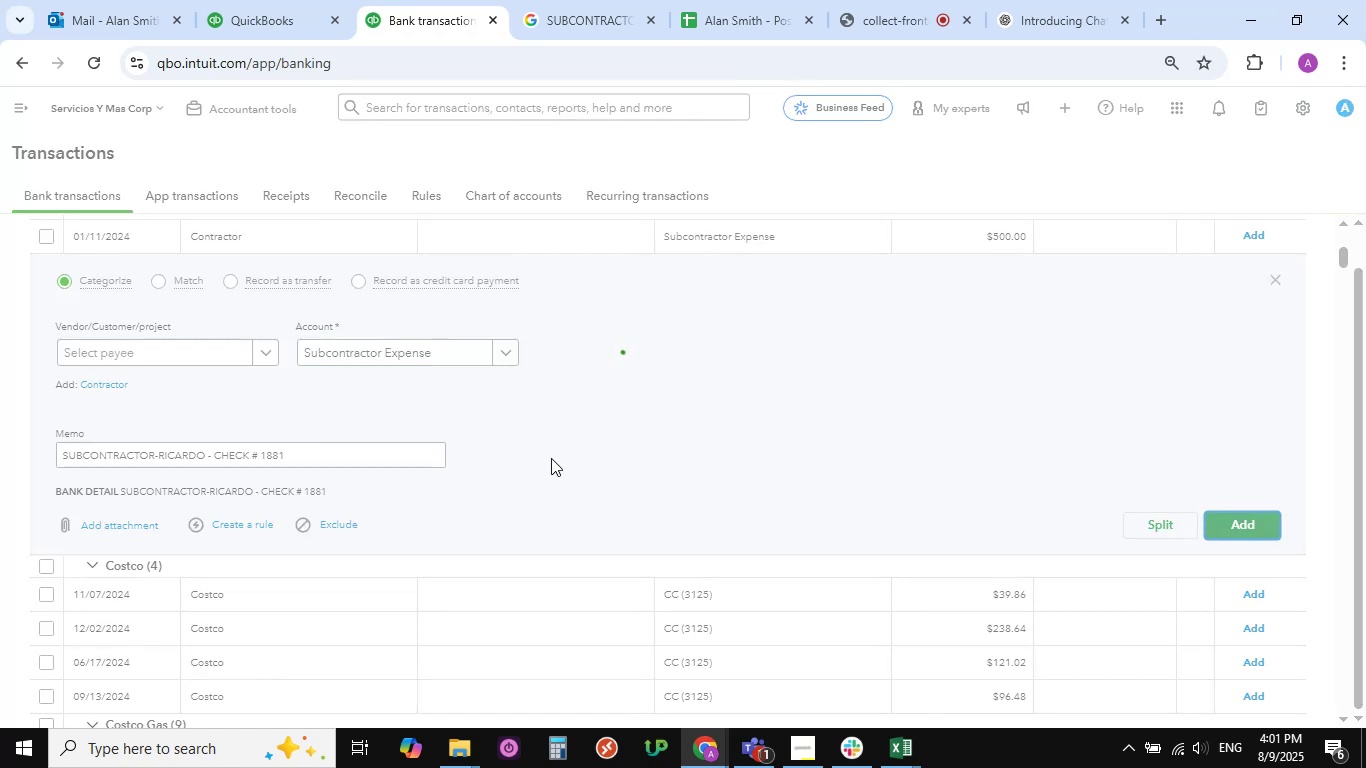 
wait(5.21)
 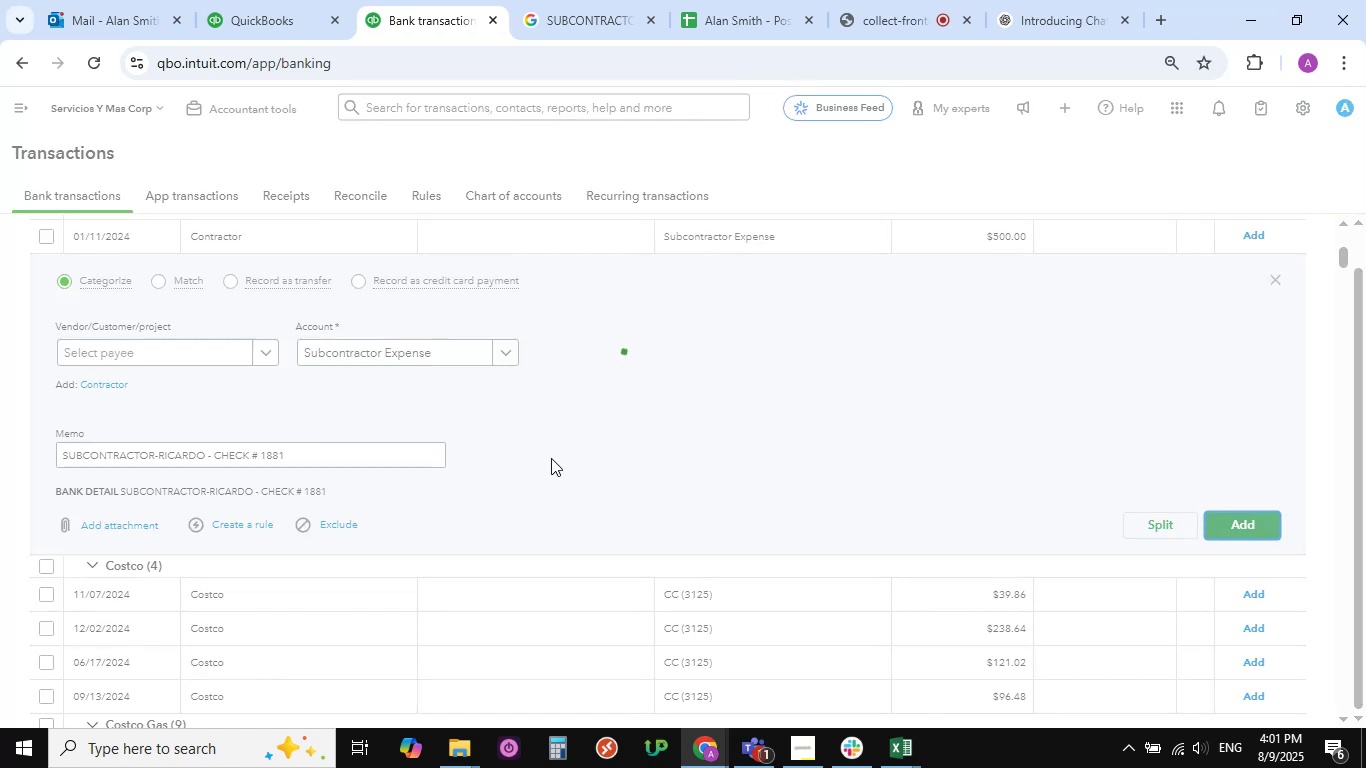 
scroll: coordinate [286, 377], scroll_direction: up, amount: 1.0
 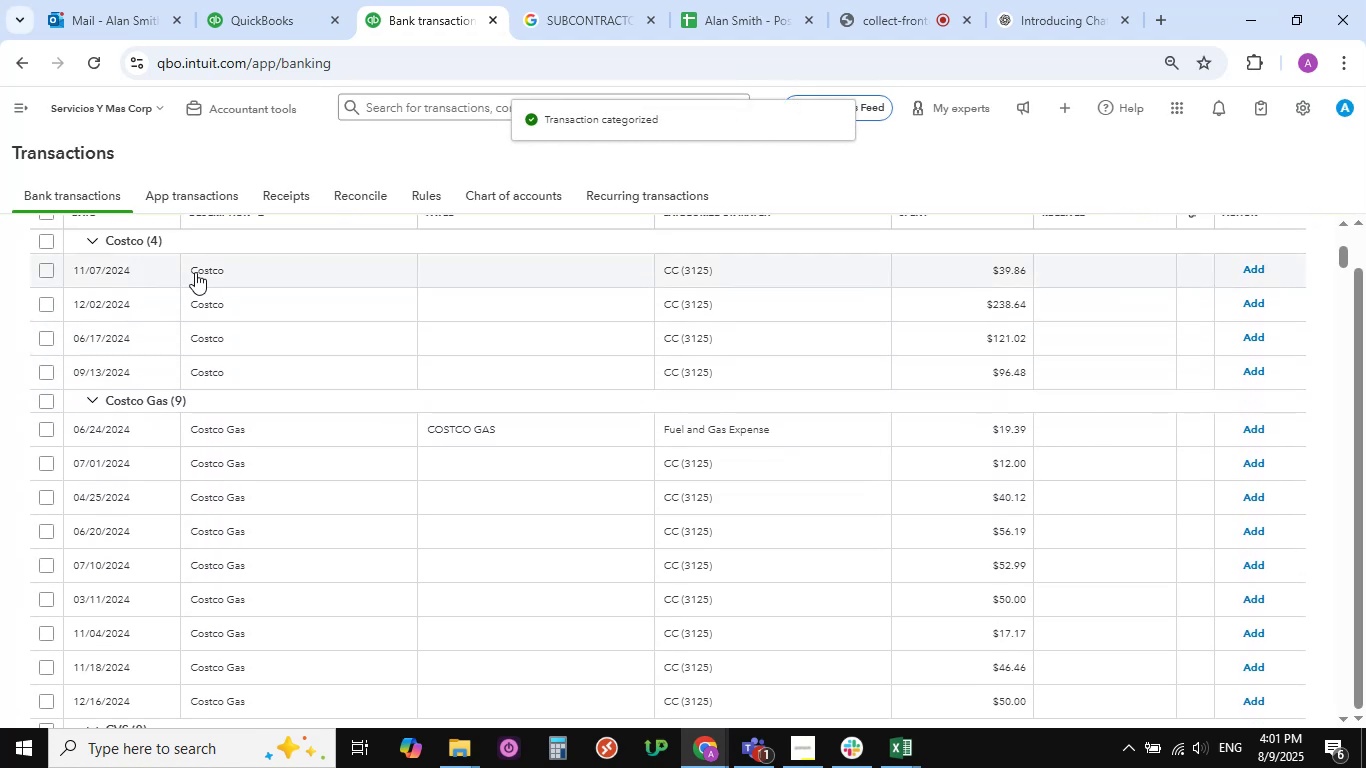 
left_click([195, 272])
 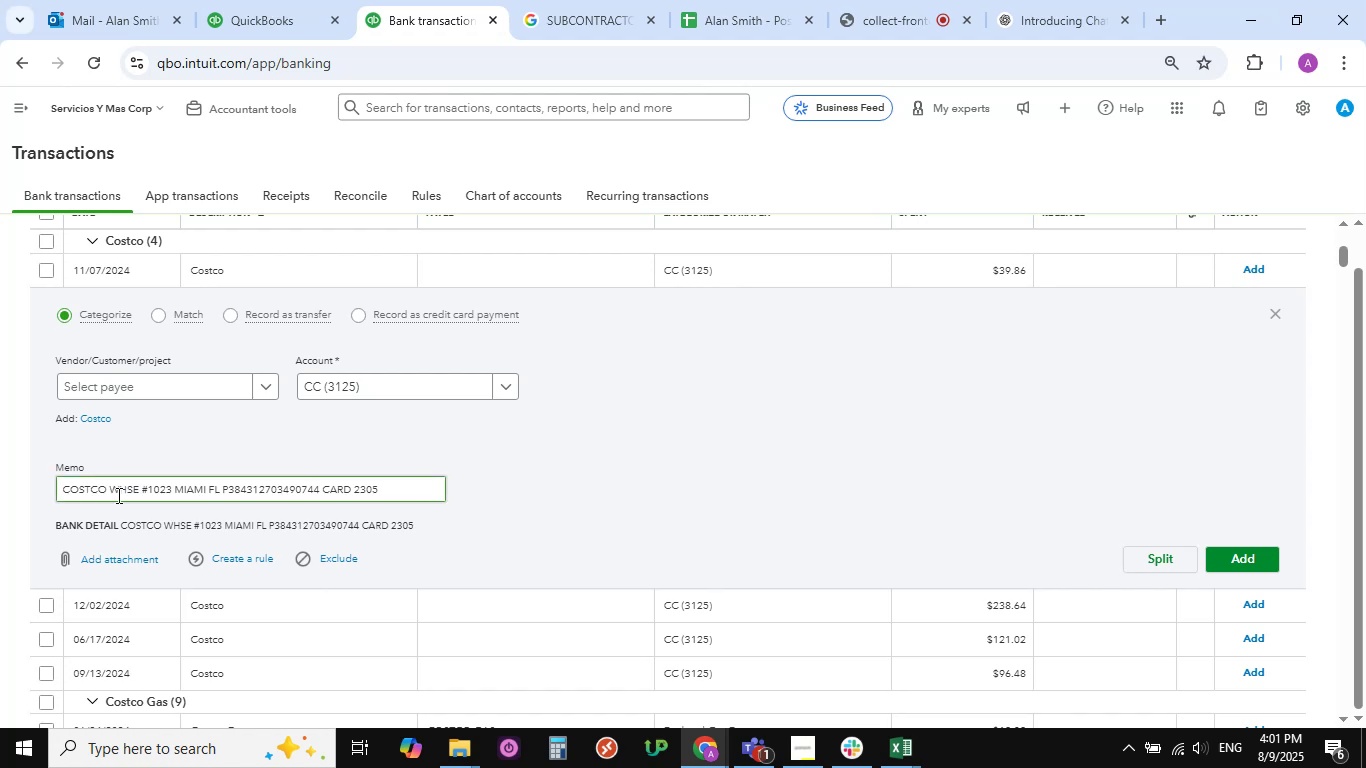 
left_click_drag(start_coordinate=[138, 487], to_coordinate=[57, 488])
 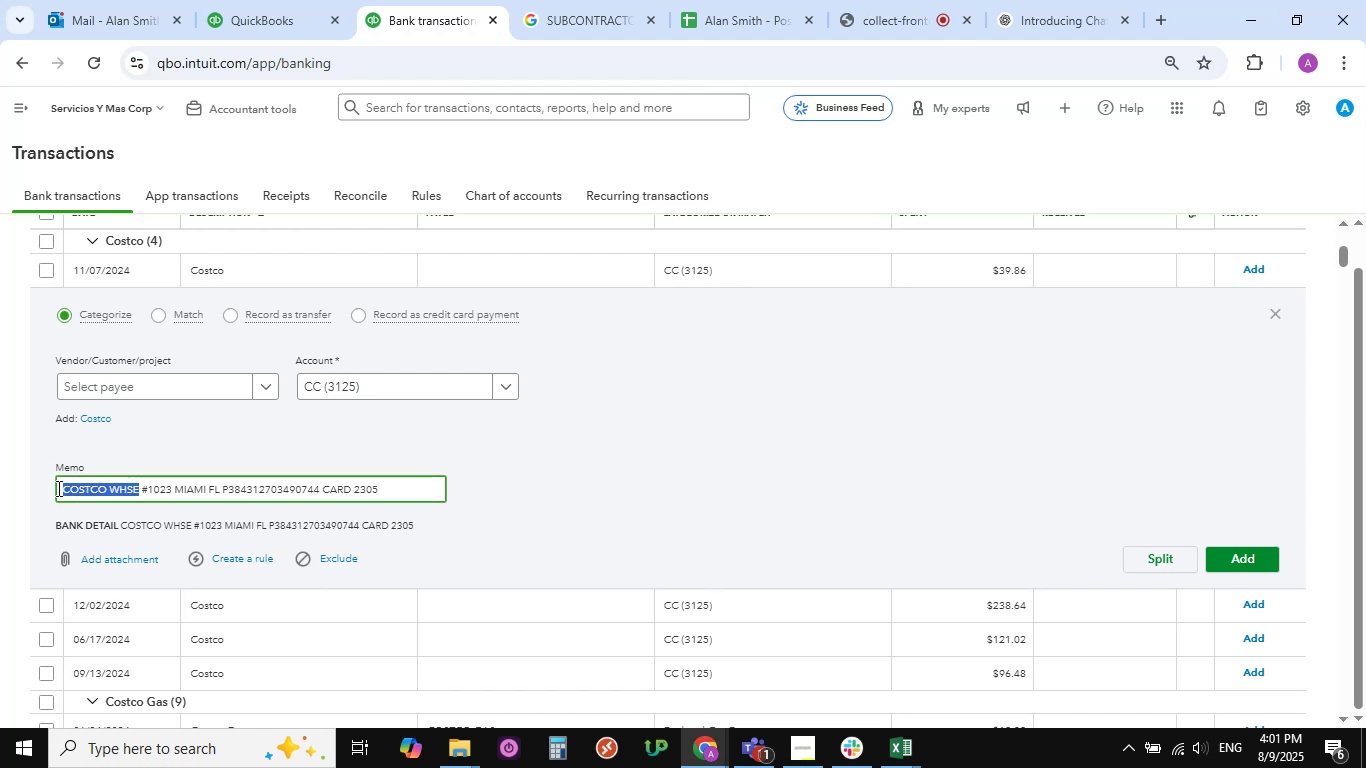 
key(Control+C)
 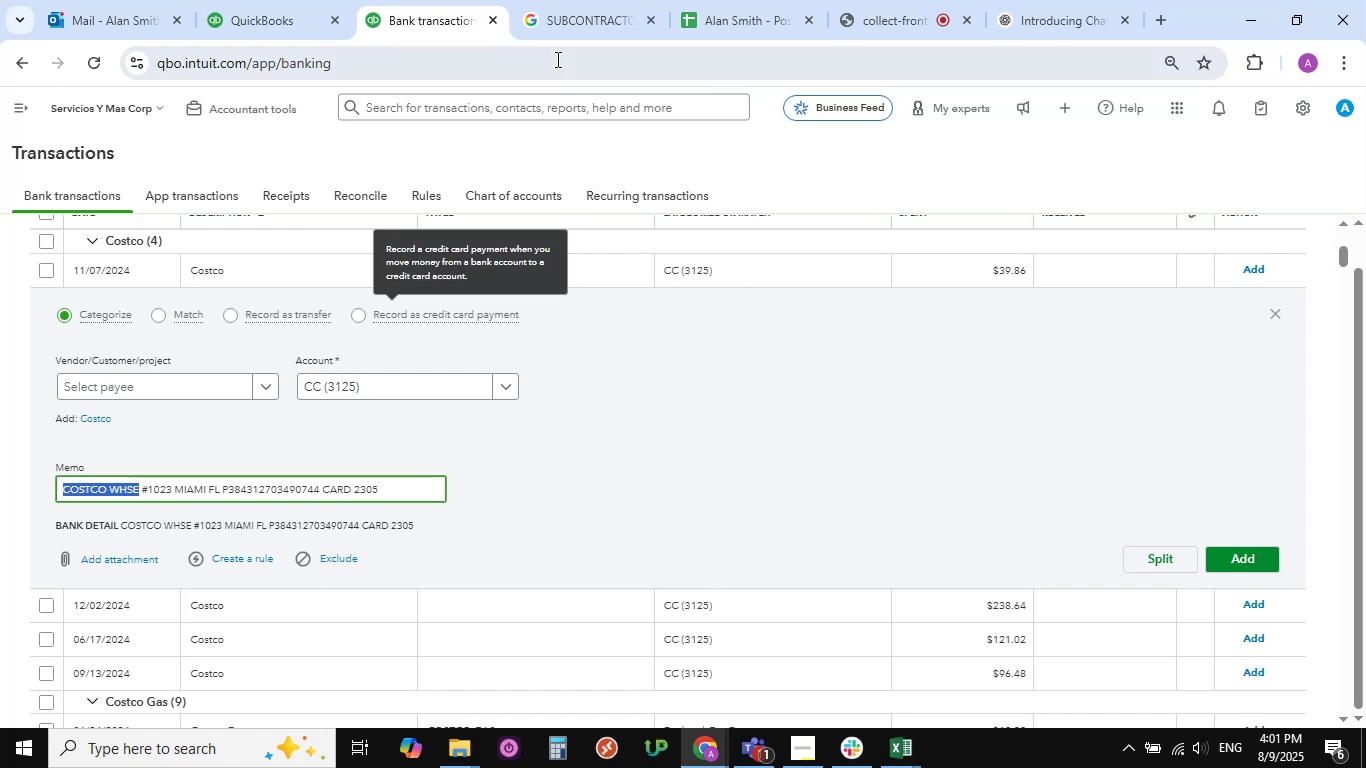 
left_click([603, 17])
 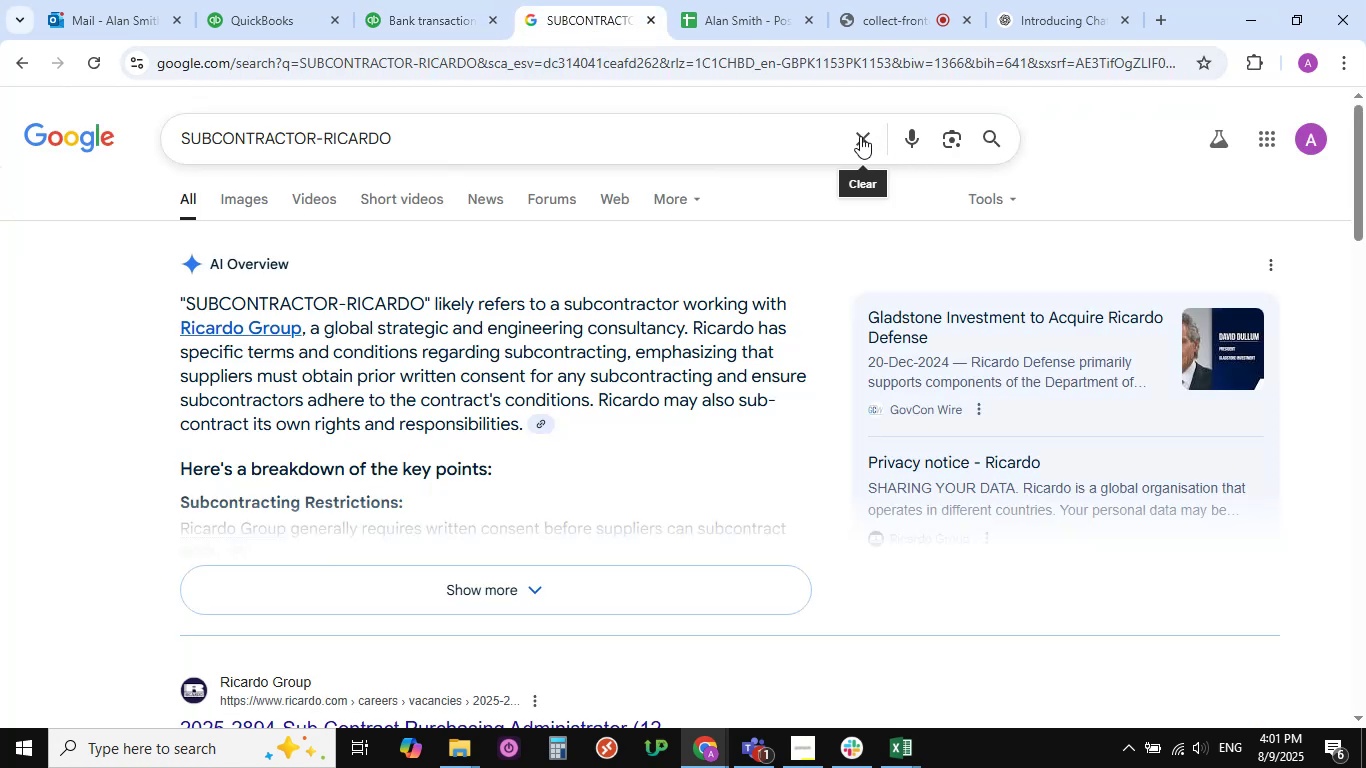 
double_click([751, 149])
 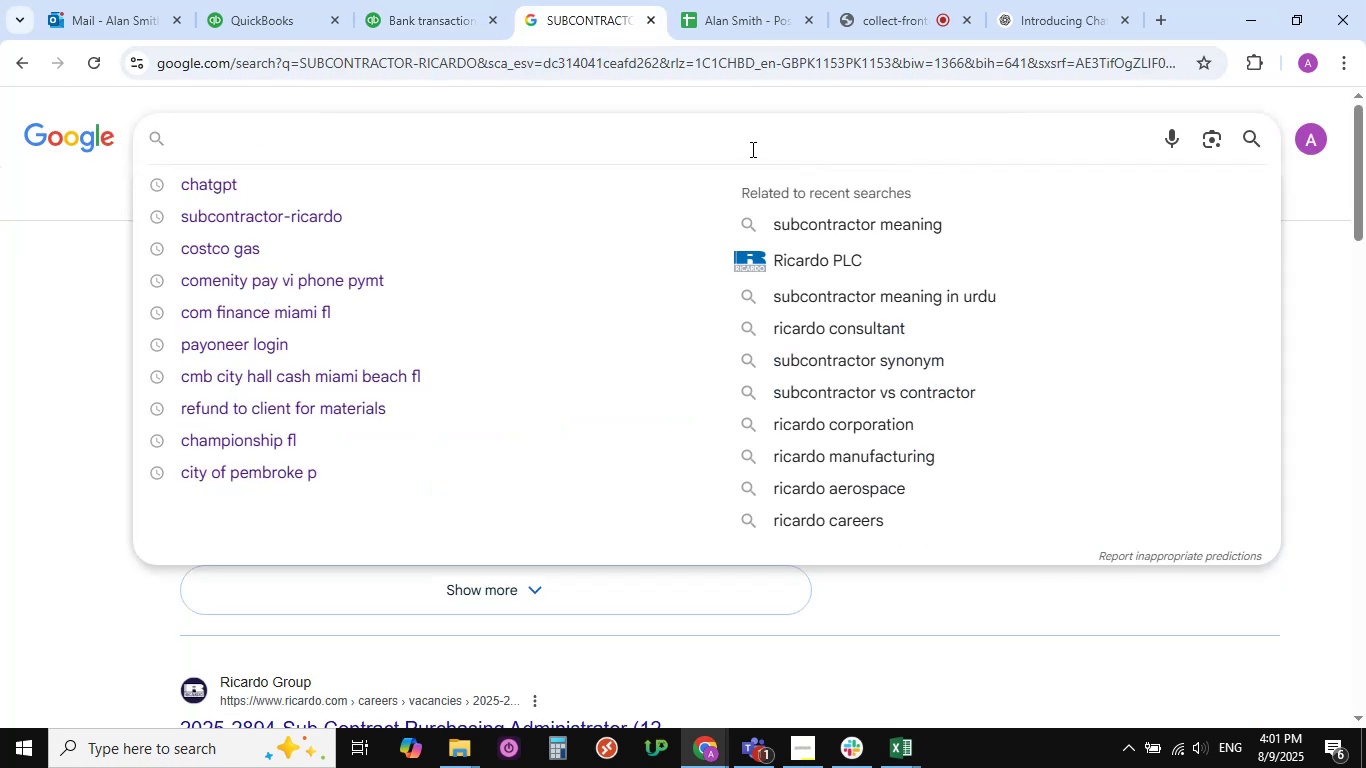 
key(Control+V)
 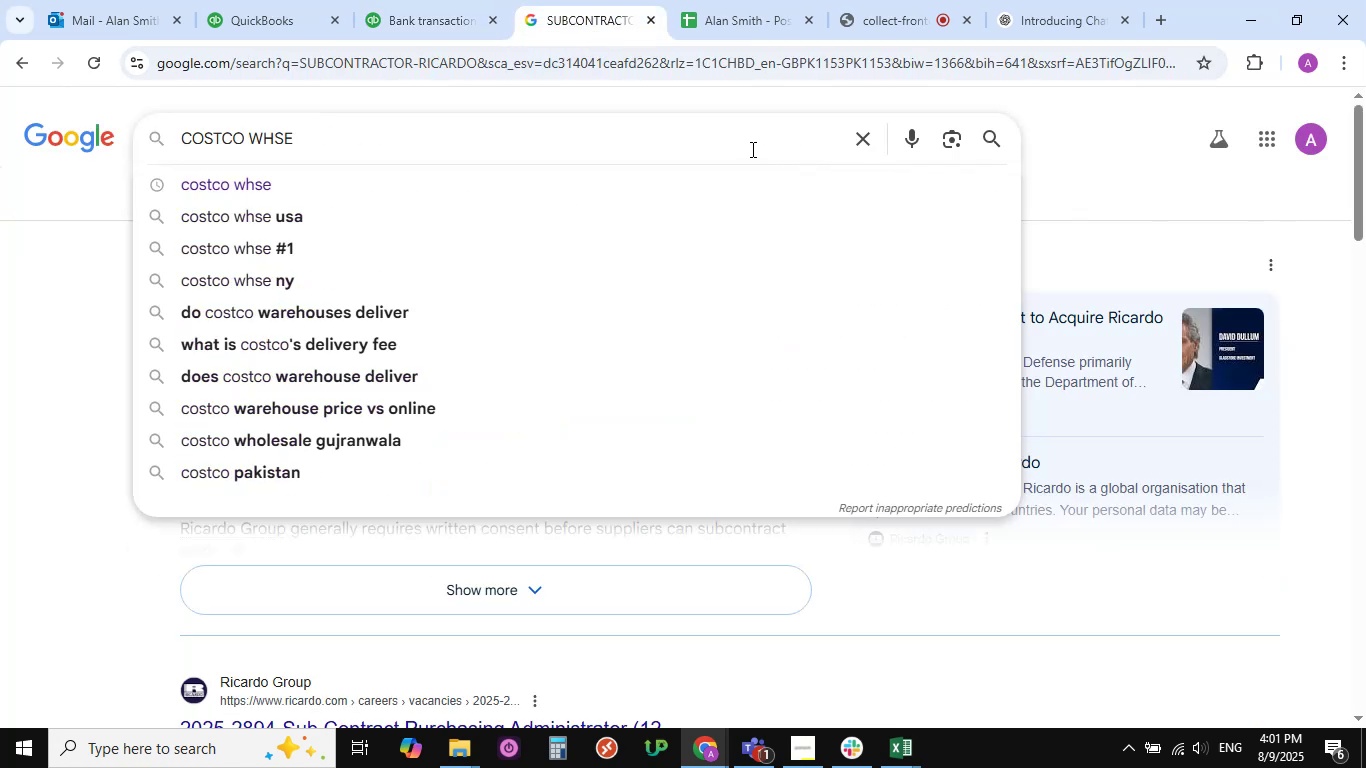 
key(NumpadEnter)
 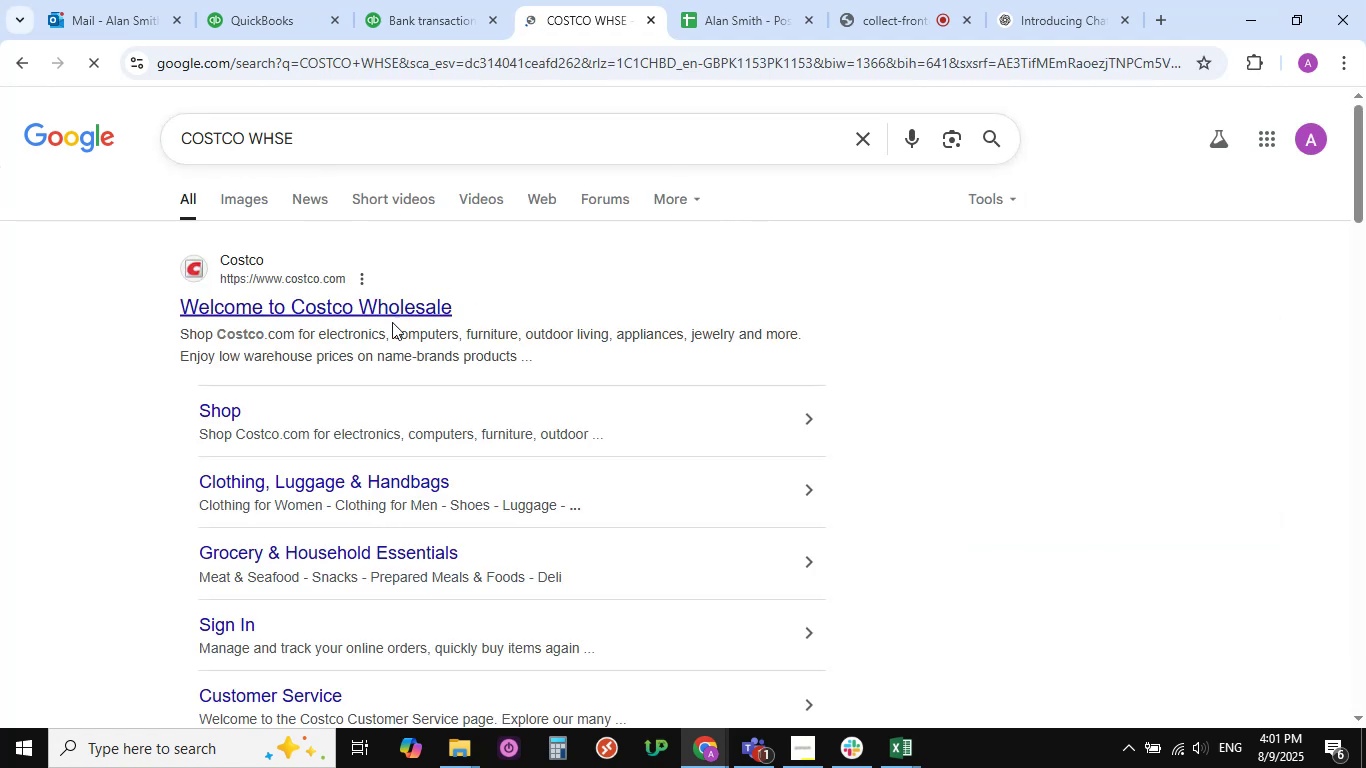 
scroll: coordinate [263, 374], scroll_direction: down, amount: 27.0
 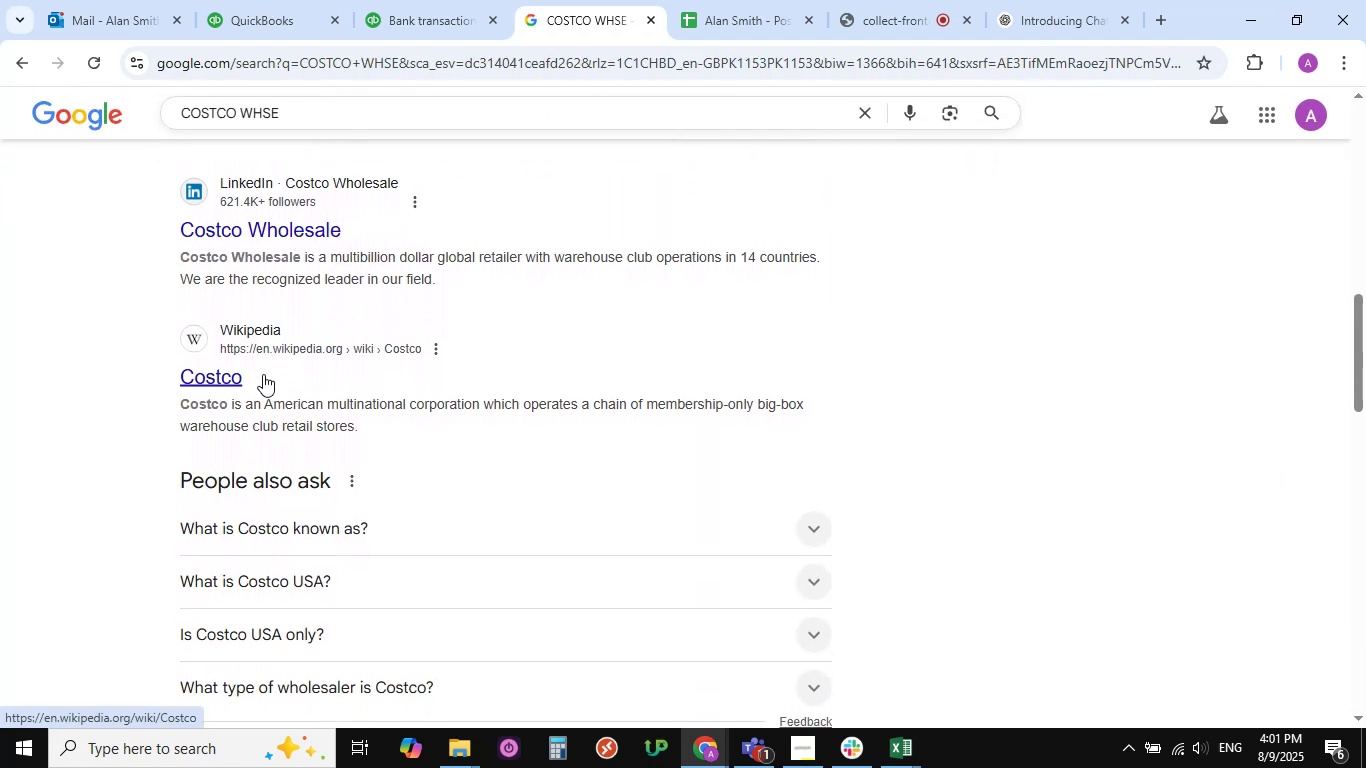 
scroll: coordinate [263, 374], scroll_direction: up, amount: 13.0
 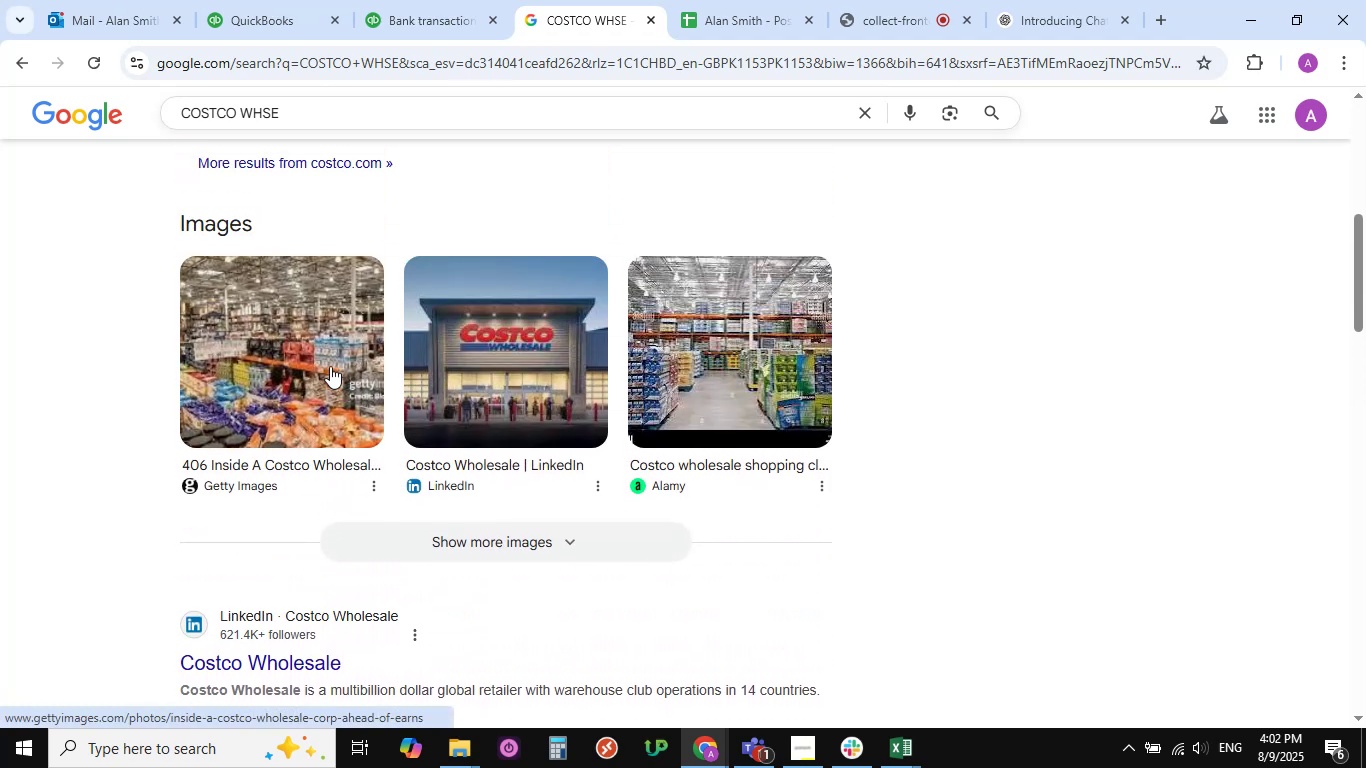 
wait(5.68)
 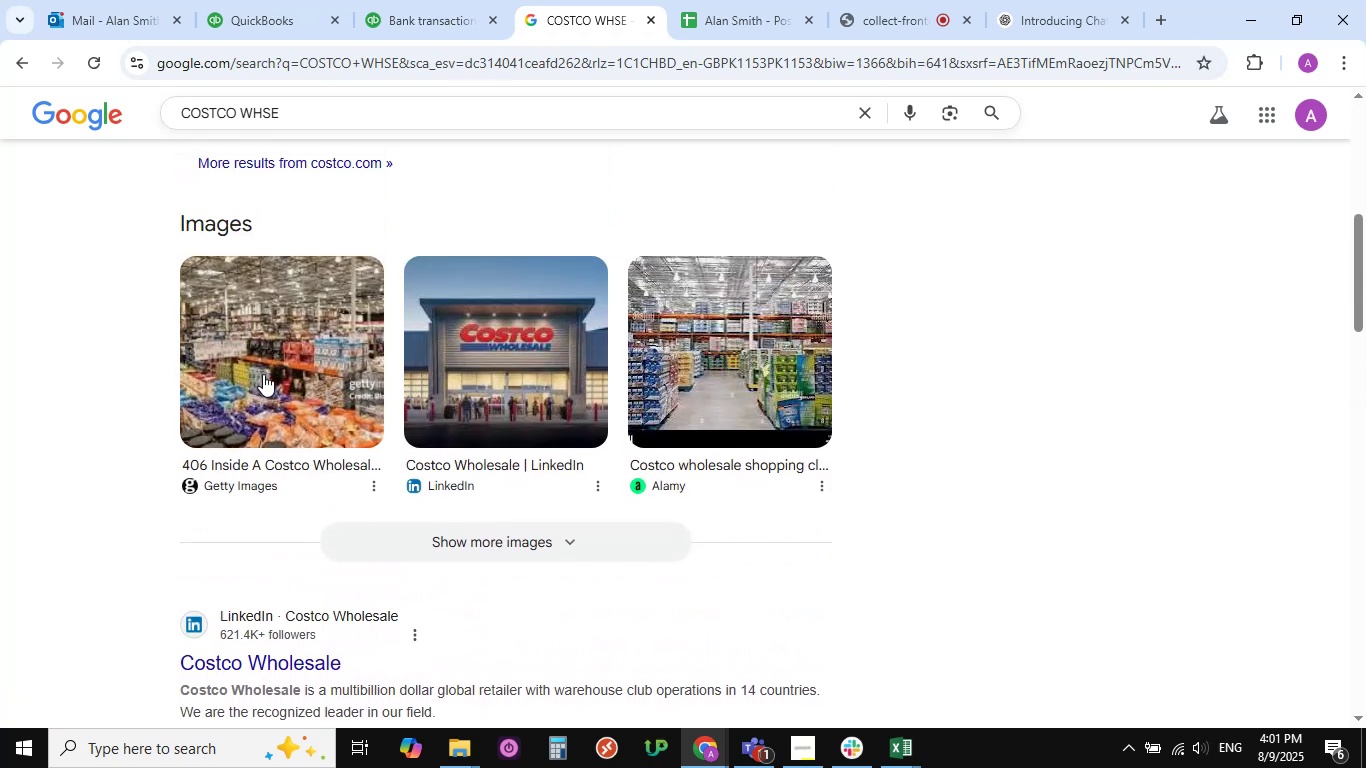 
scroll: coordinate [330, 365], scroll_direction: up, amount: 2.0
 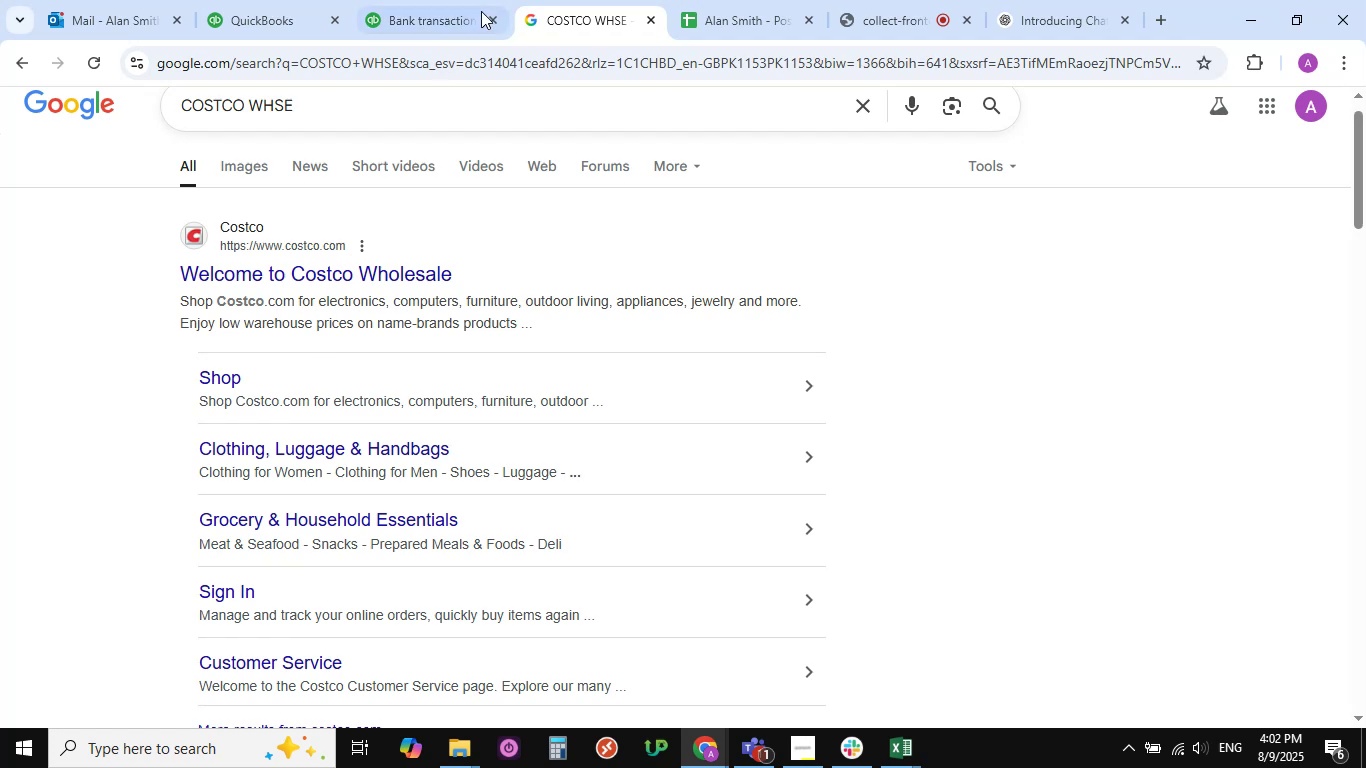 
left_click([439, 17])
 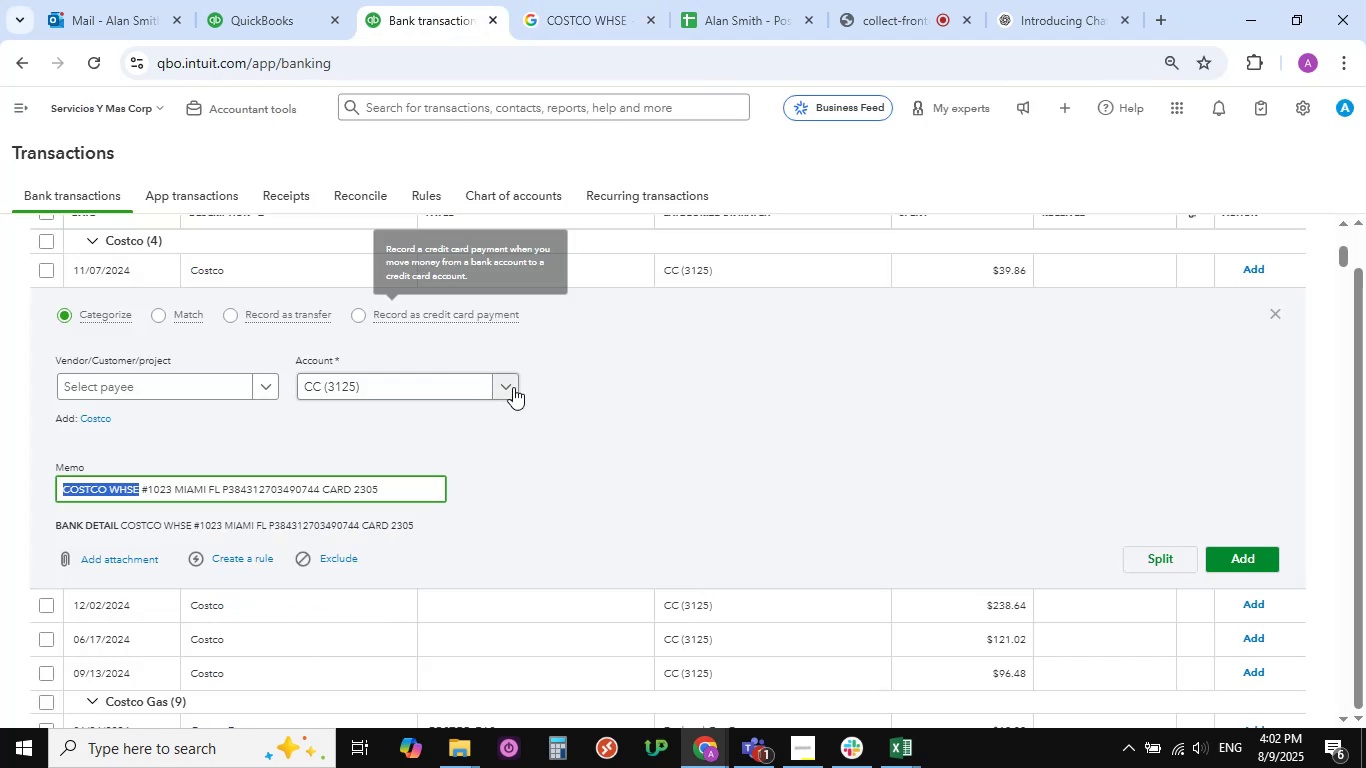 
left_click([509, 386])
 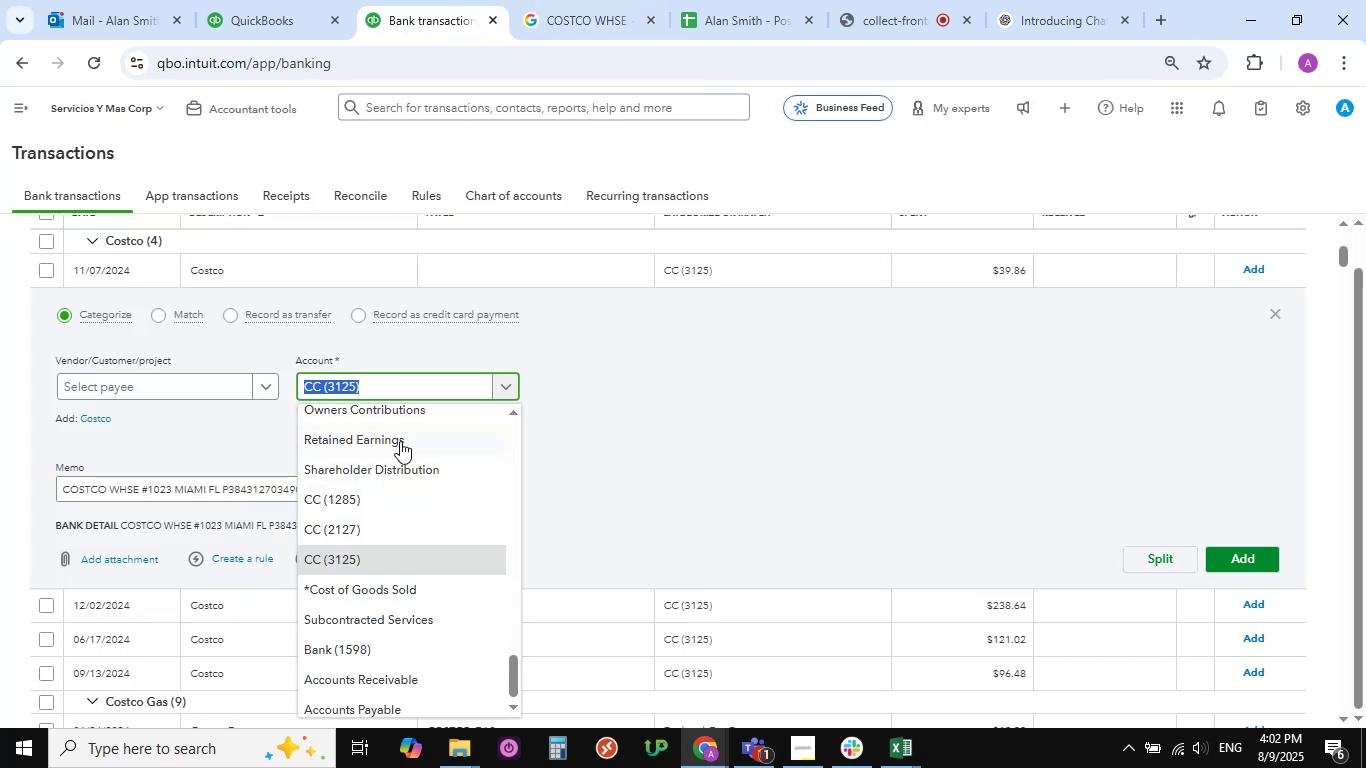 
scroll: coordinate [402, 487], scroll_direction: up, amount: 21.0
 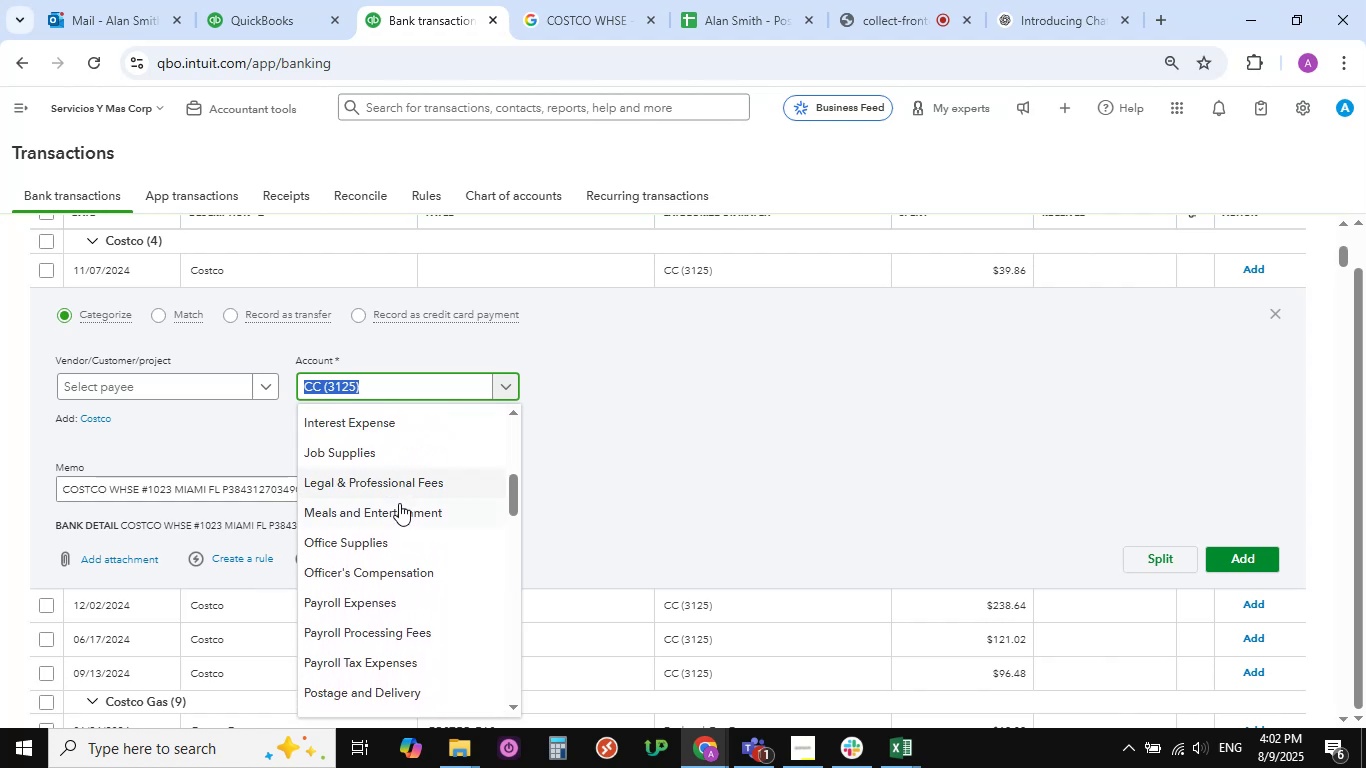 
left_click([399, 506])
 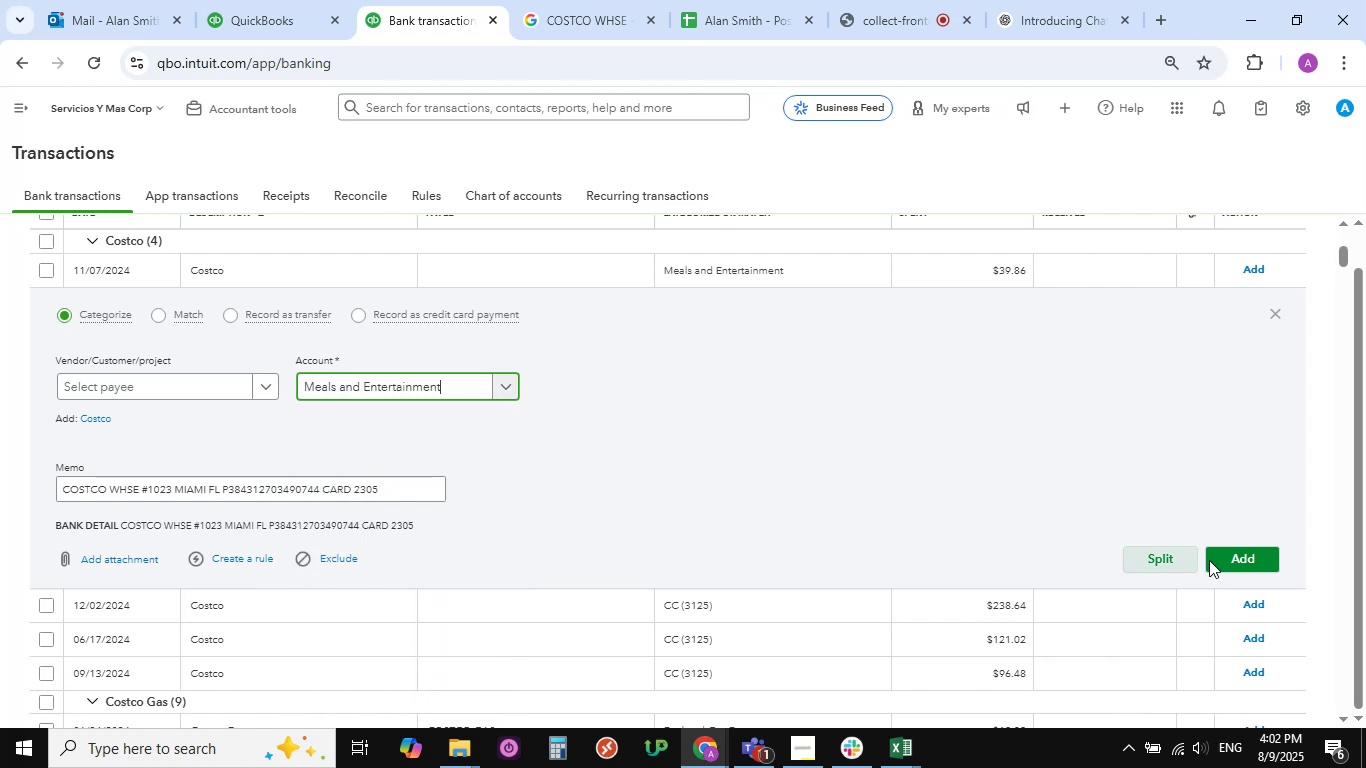 
left_click([1243, 562])
 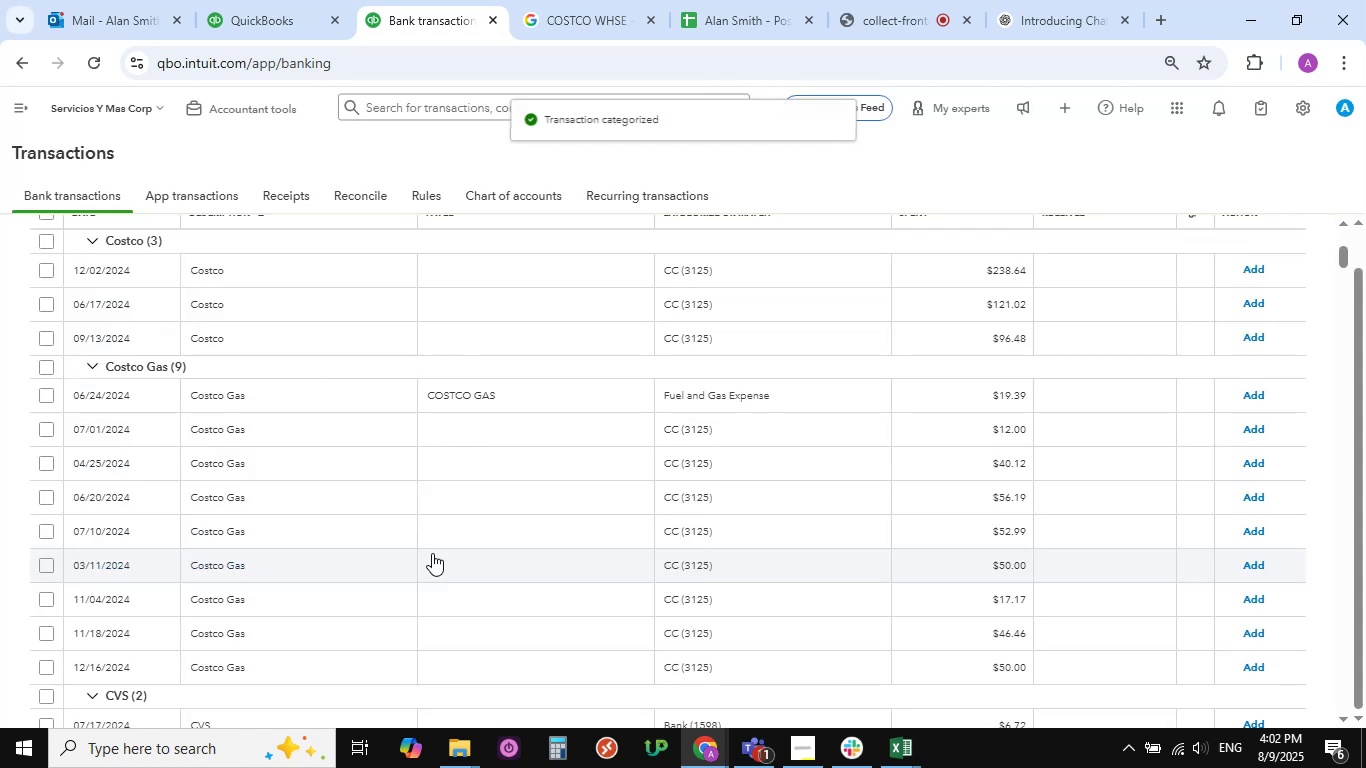 
wait(5.9)
 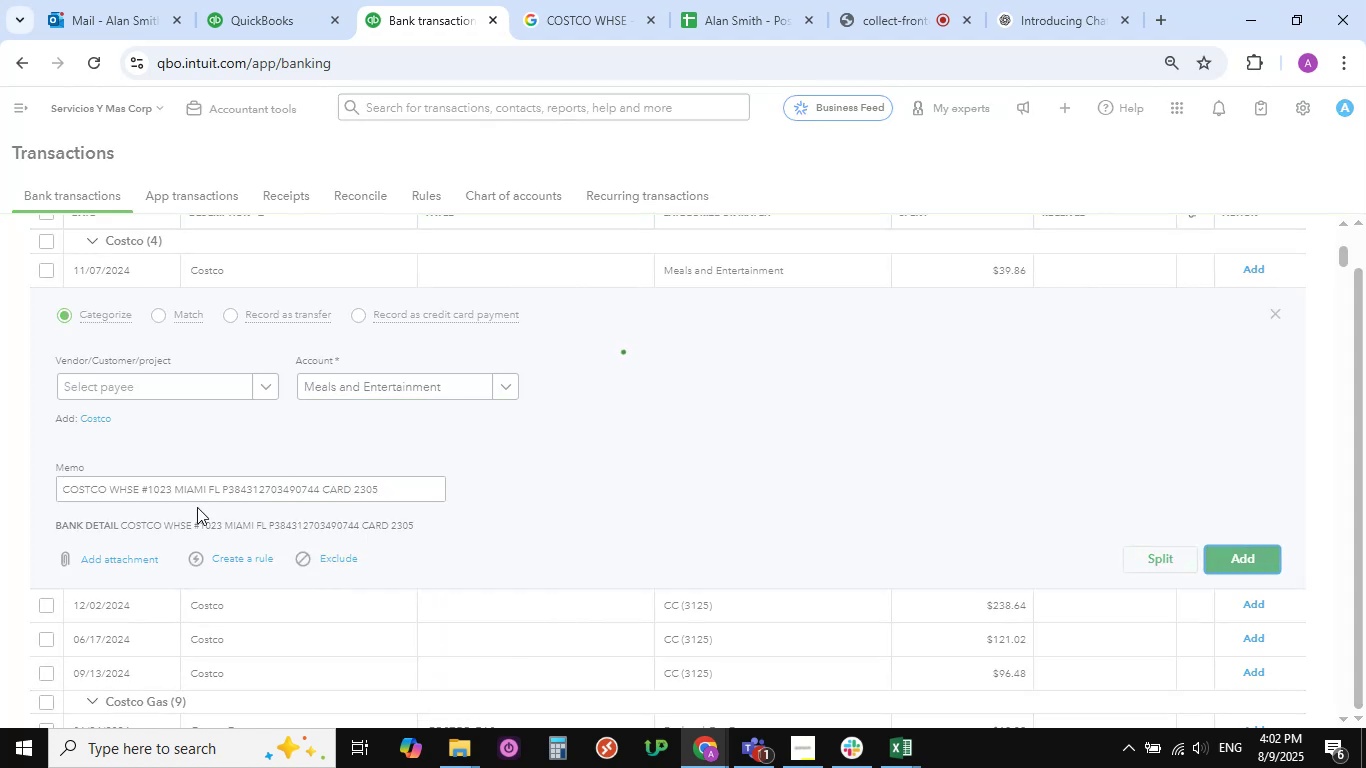 
scroll: coordinate [206, 269], scroll_direction: up, amount: 1.0
 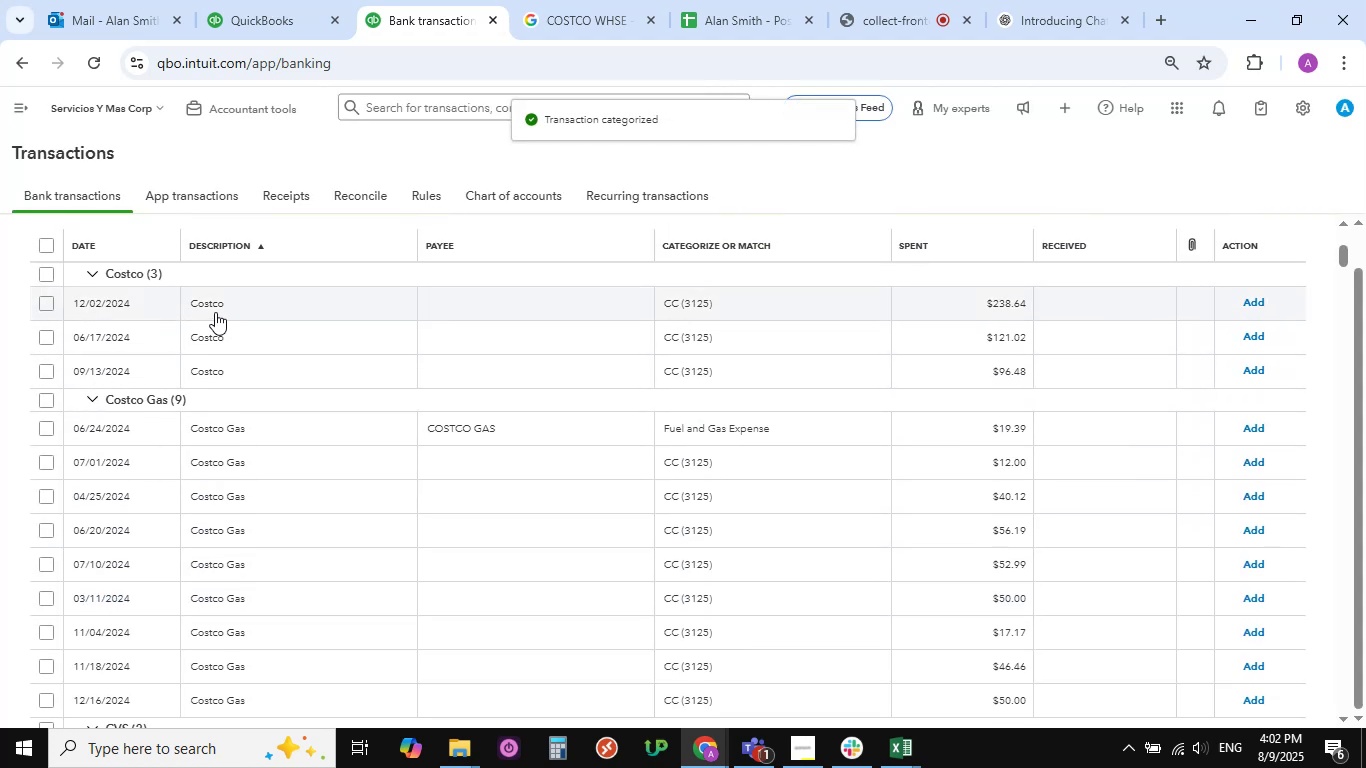 
left_click([209, 304])
 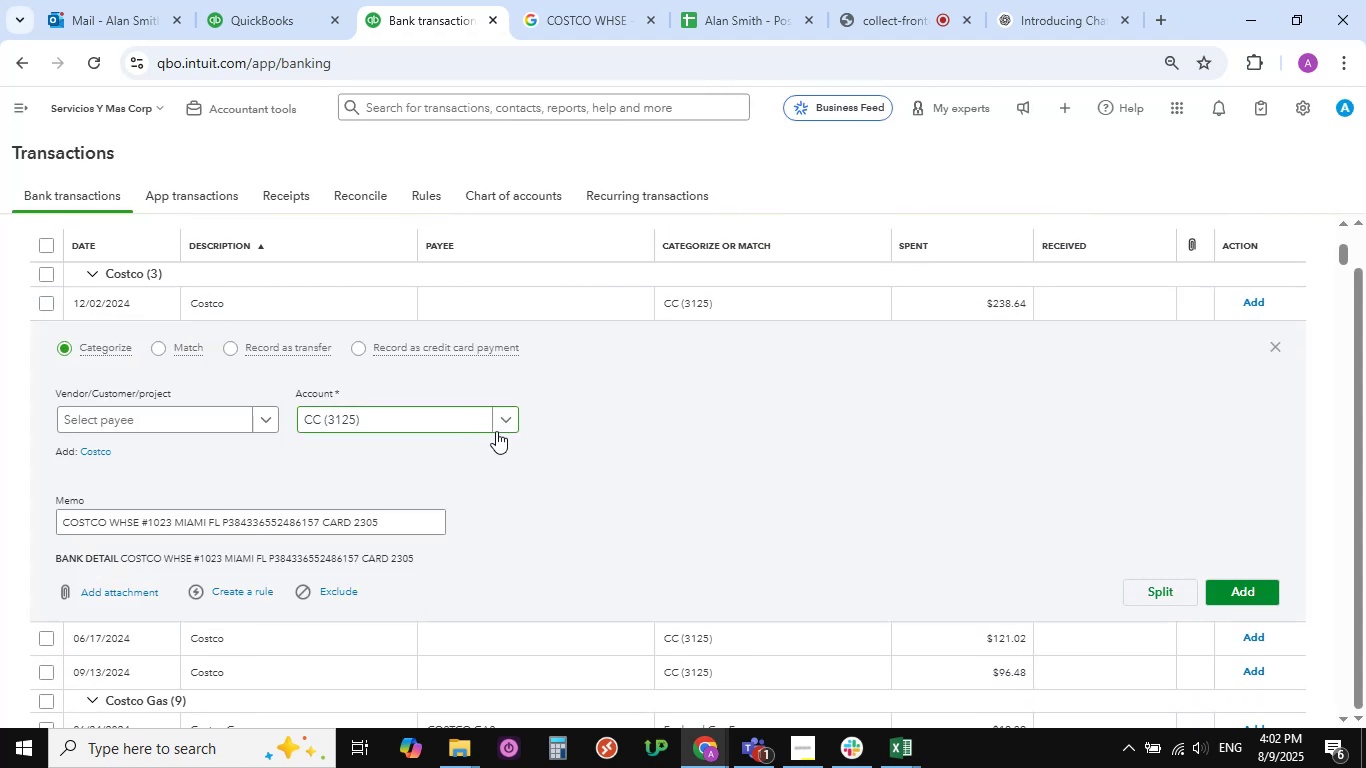 
wait(6.15)
 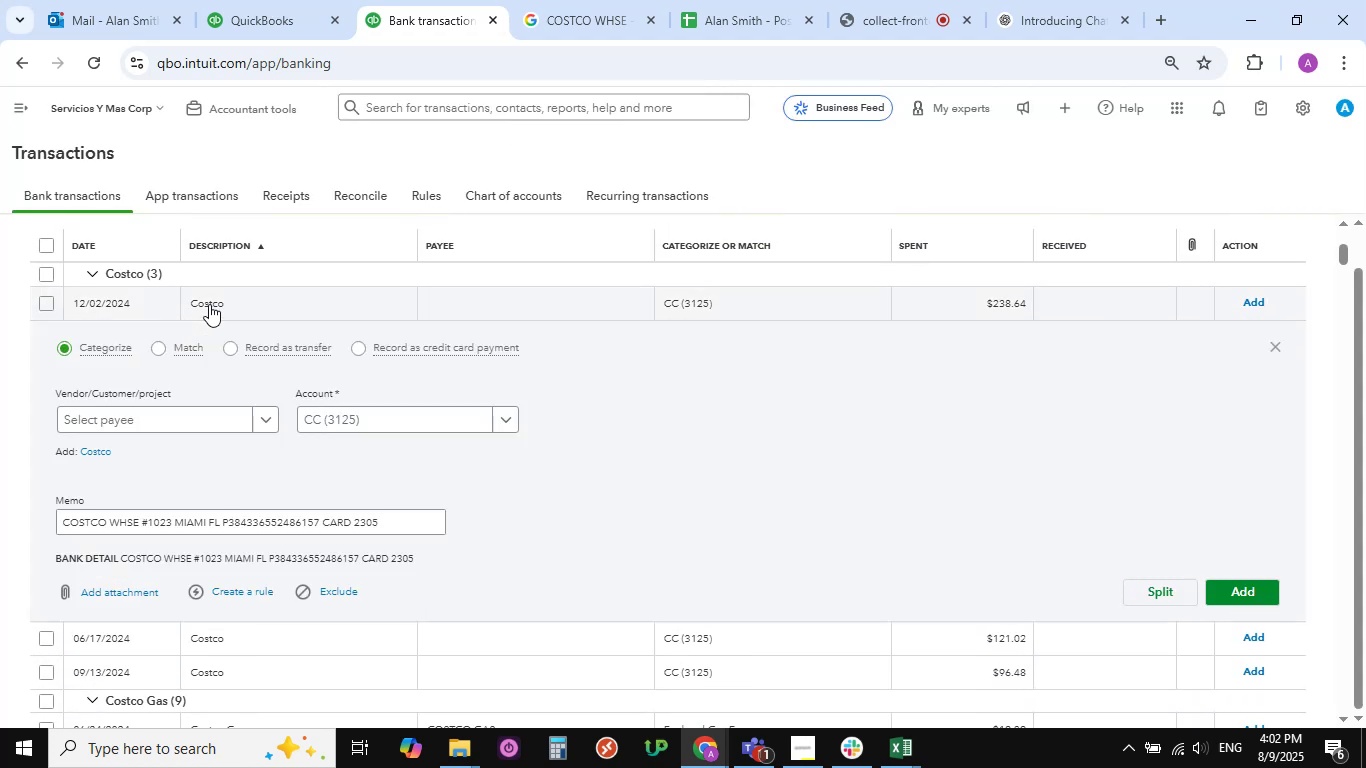 
left_click([508, 417])
 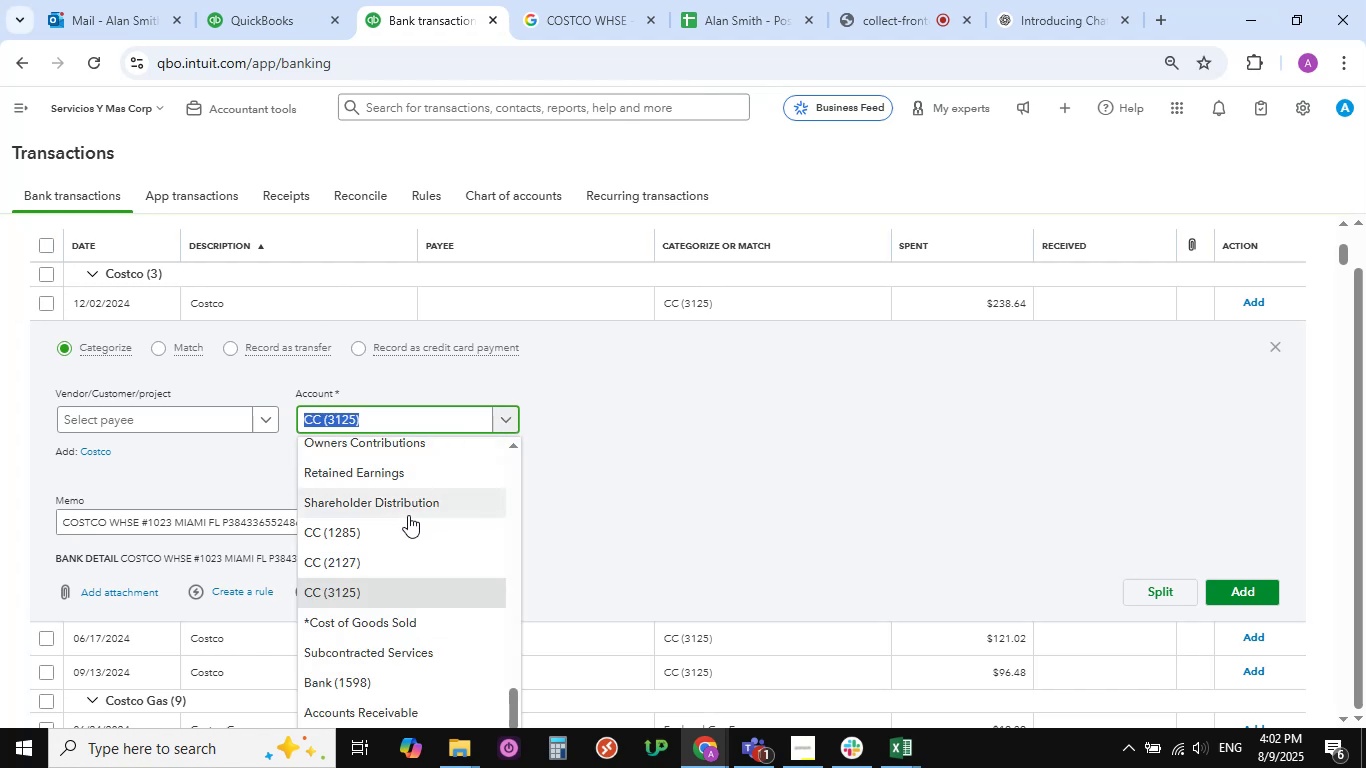 
scroll: coordinate [408, 515], scroll_direction: up, amount: 10.0
 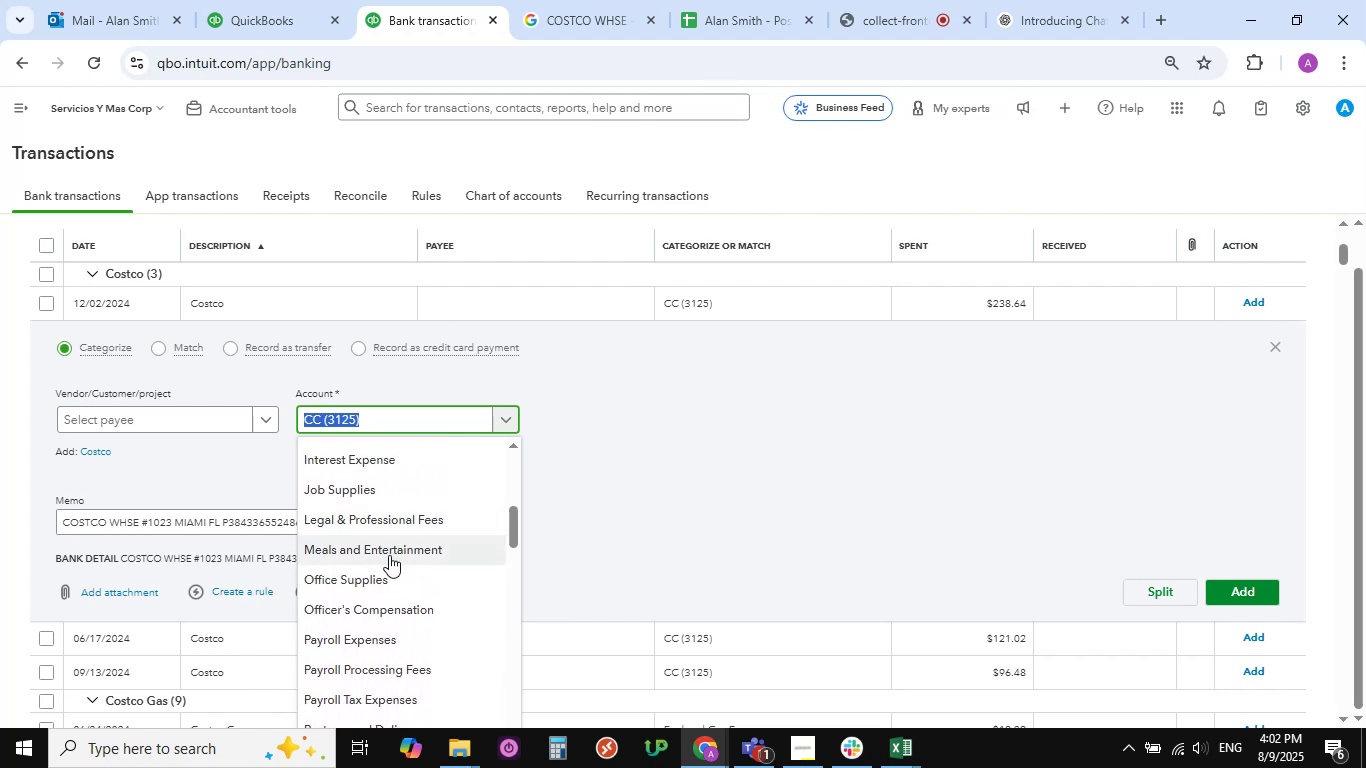 
left_click([391, 554])
 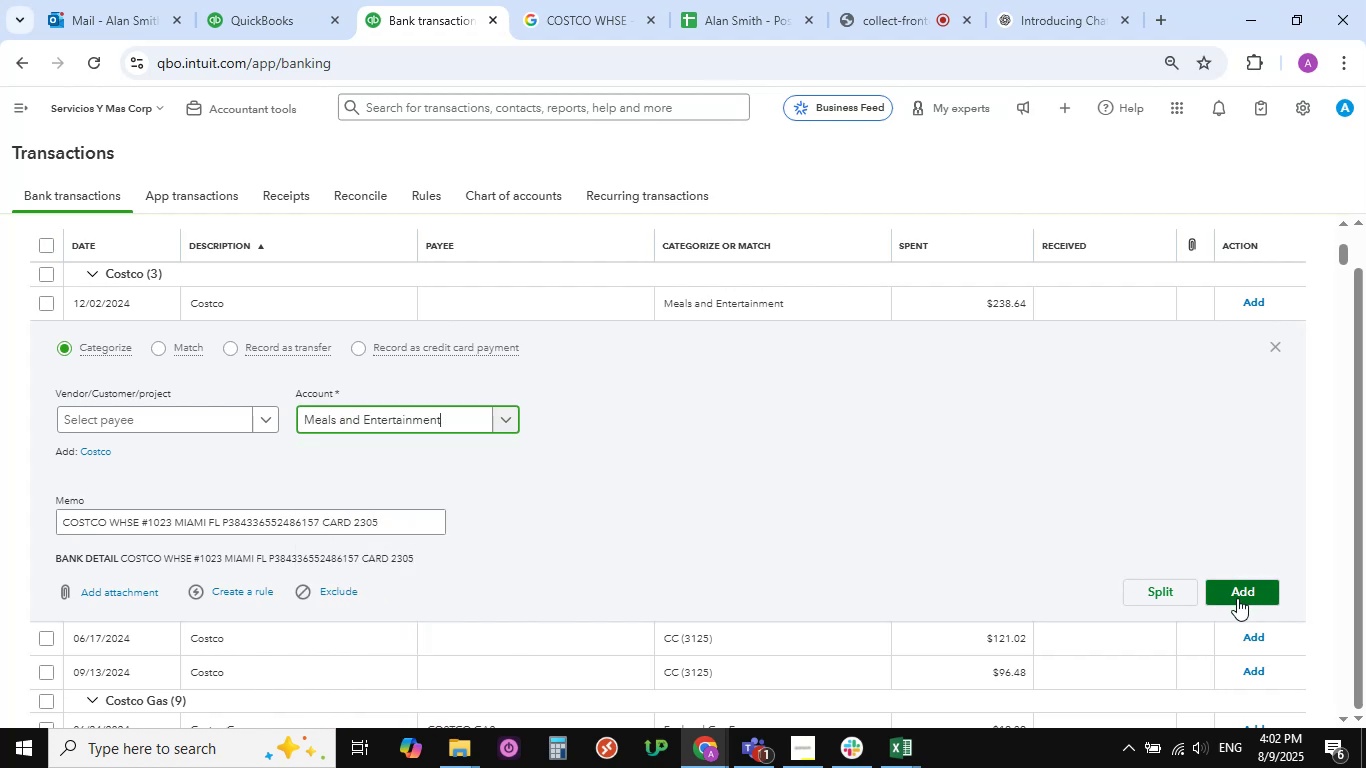 
left_click([1238, 596])
 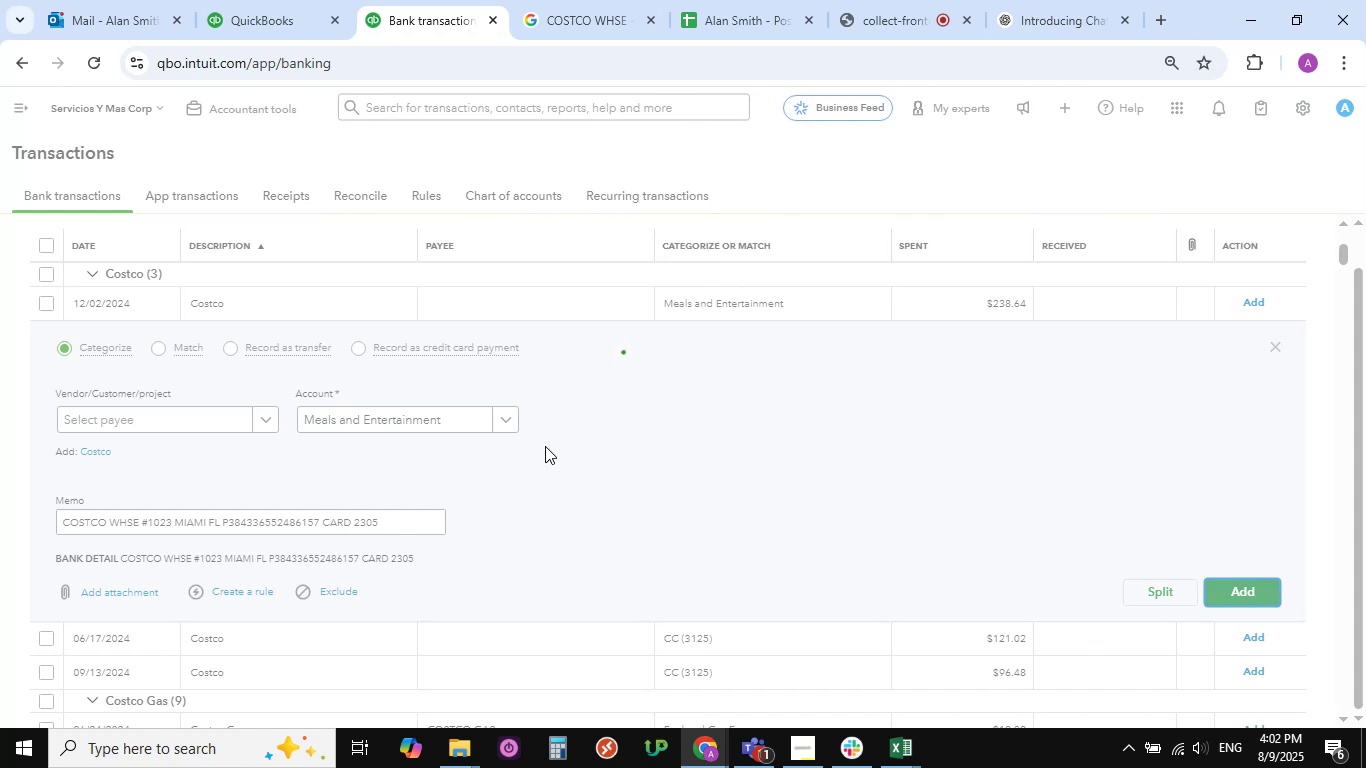 
scroll: coordinate [250, 377], scroll_direction: up, amount: 2.0
 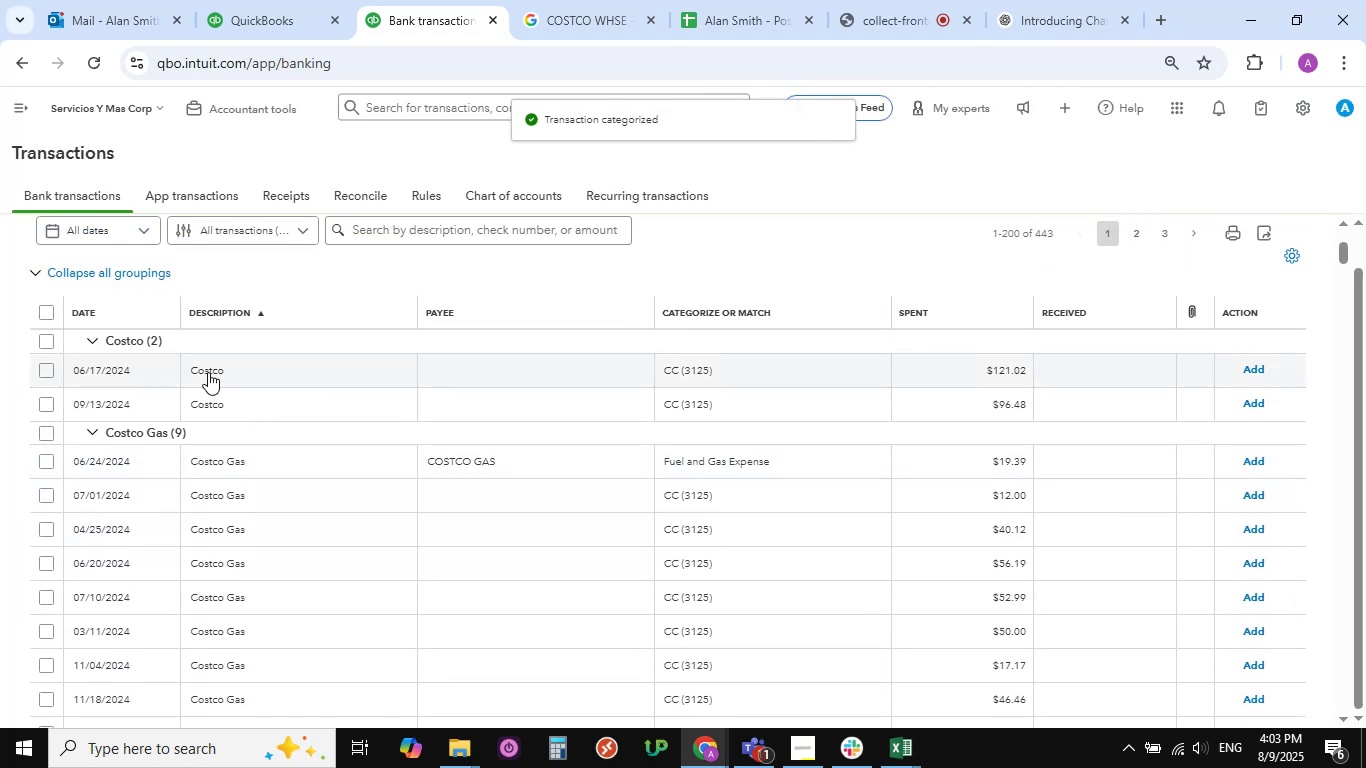 
left_click([208, 371])
 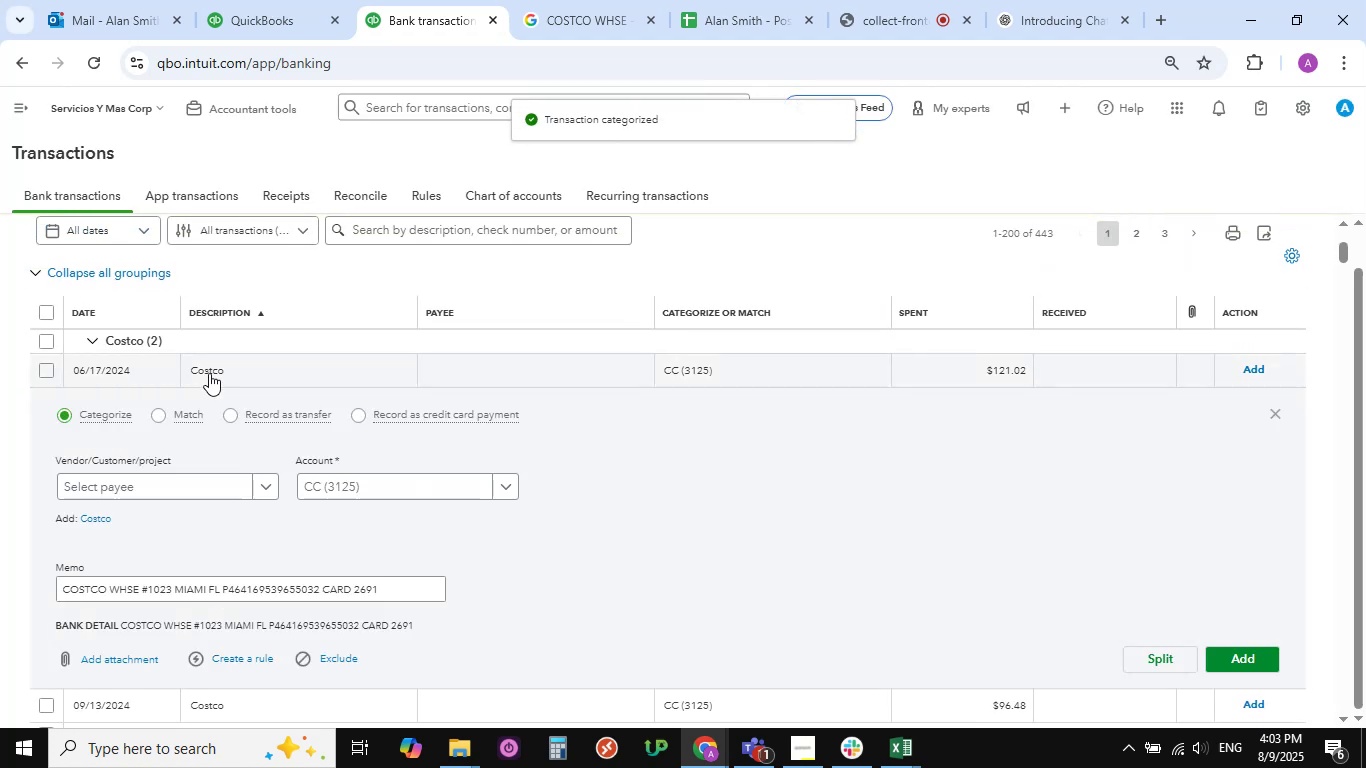 
scroll: coordinate [386, 562], scroll_direction: down, amount: 1.0
 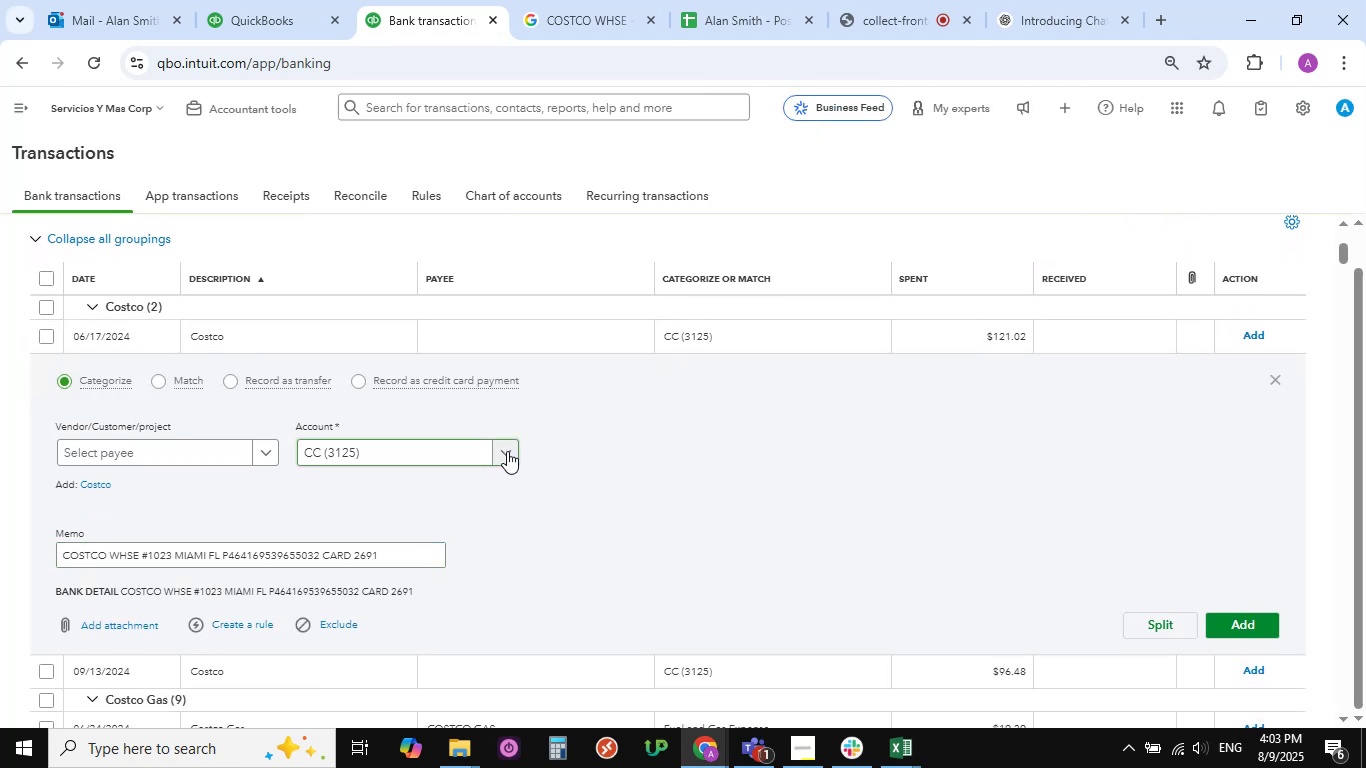 
left_click([510, 450])
 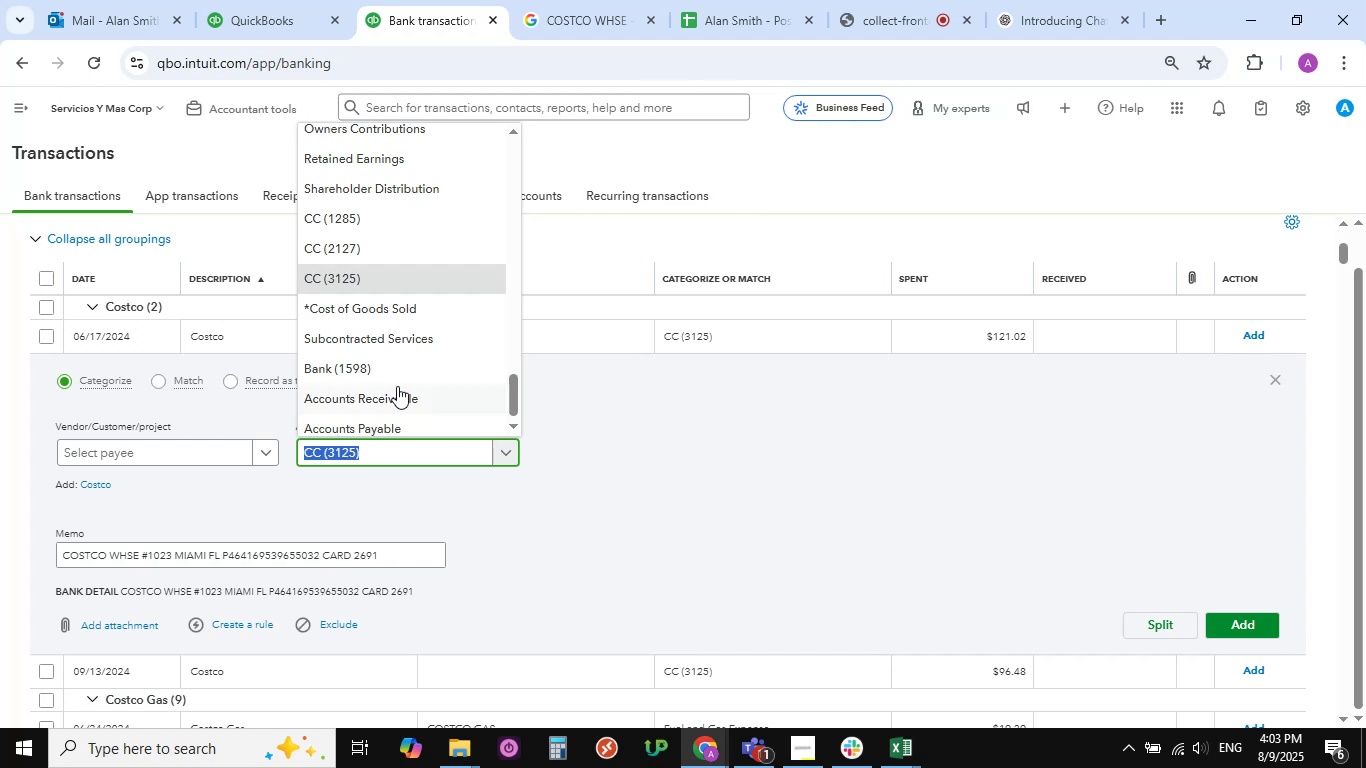 
scroll: coordinate [398, 375], scroll_direction: up, amount: 20.0
 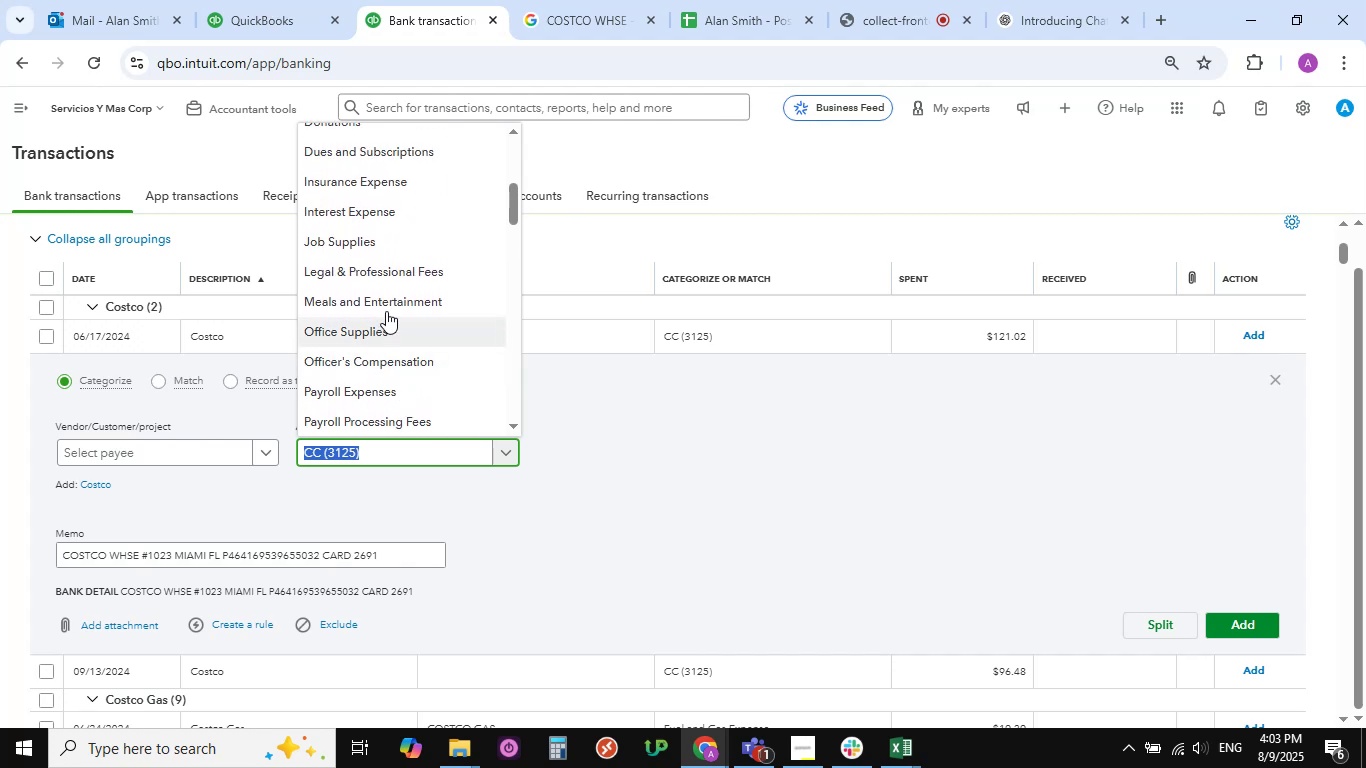 
left_click([389, 299])
 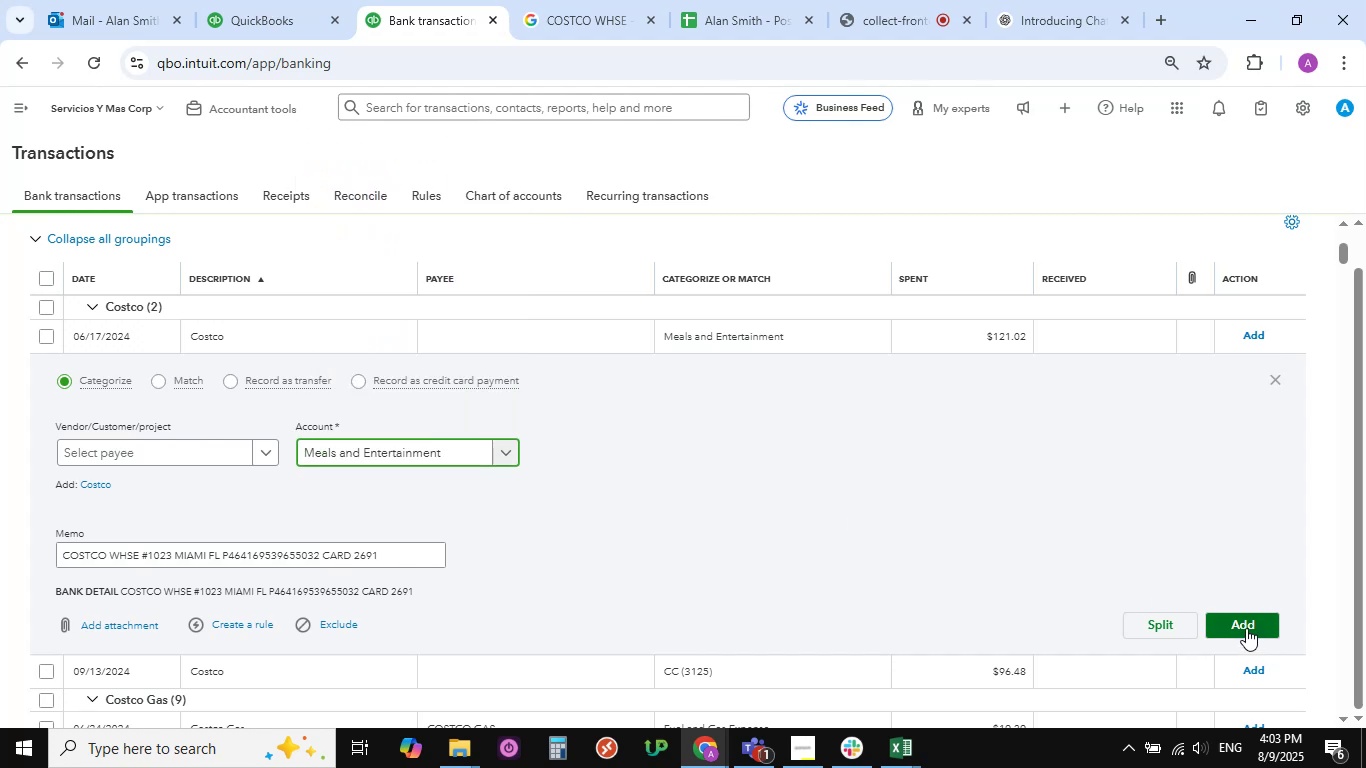 
left_click([1246, 628])
 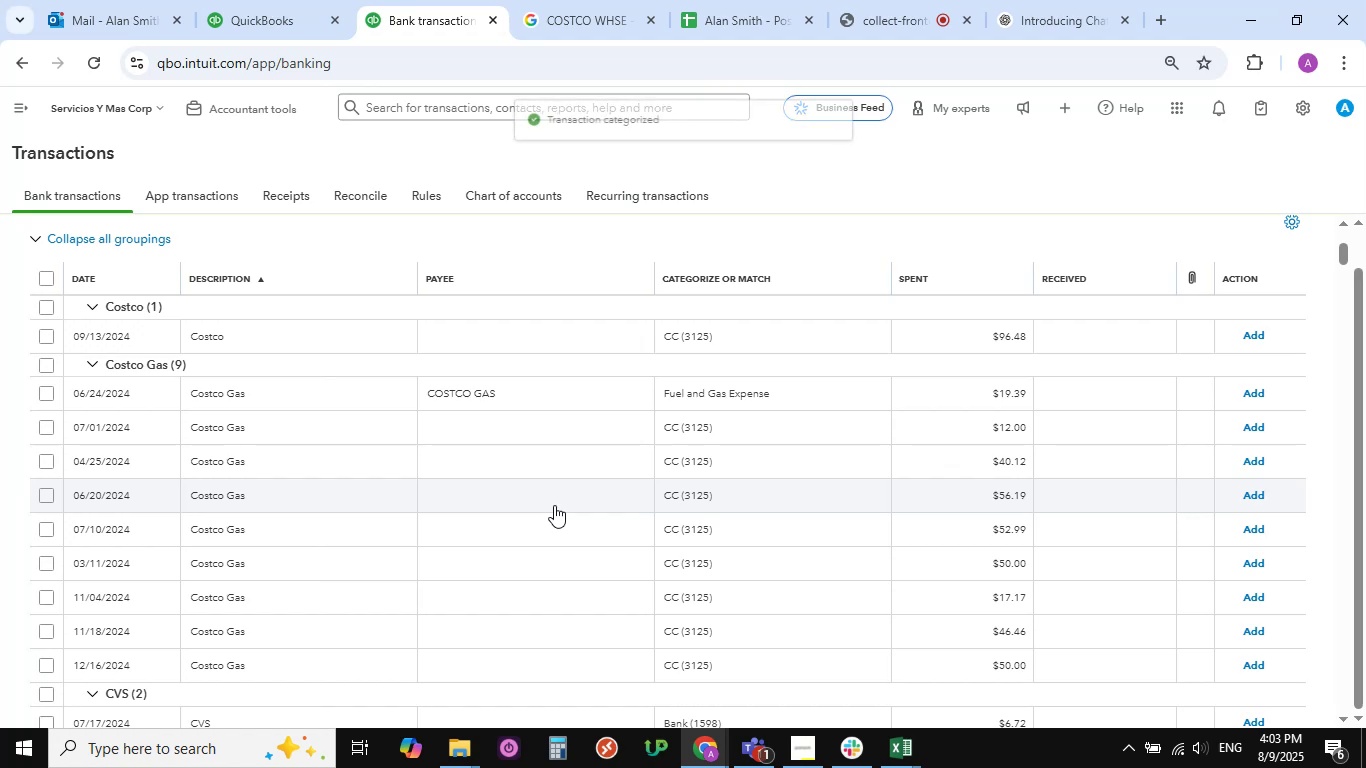 
wait(5.4)
 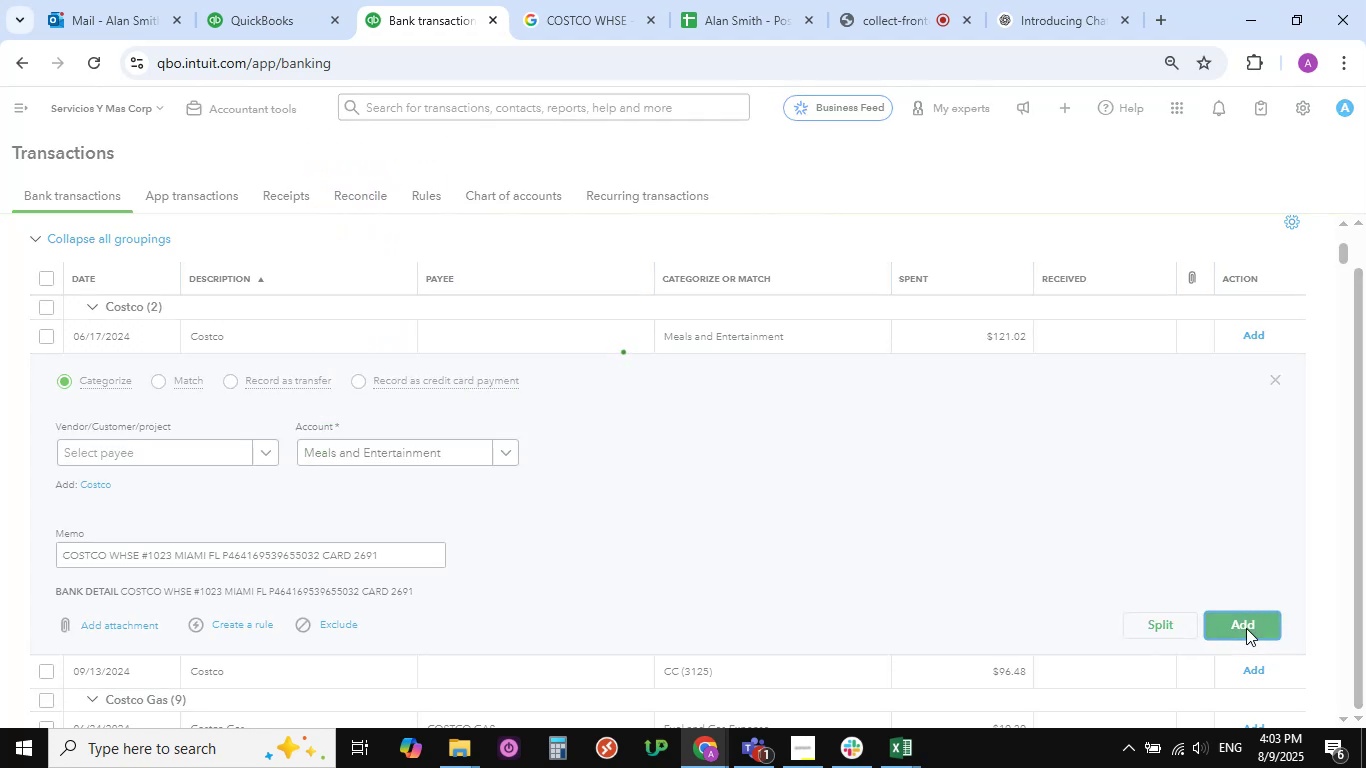 
left_click([204, 340])
 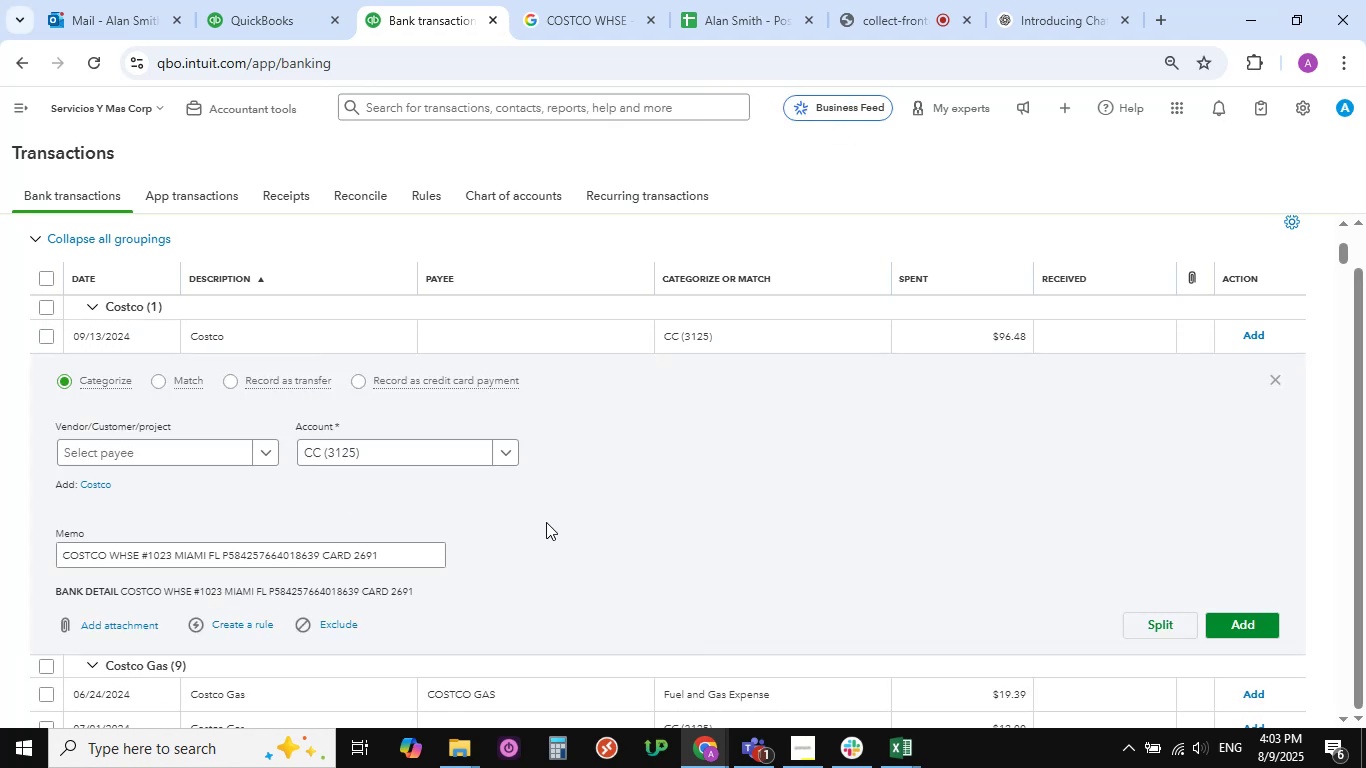 
wait(5.55)
 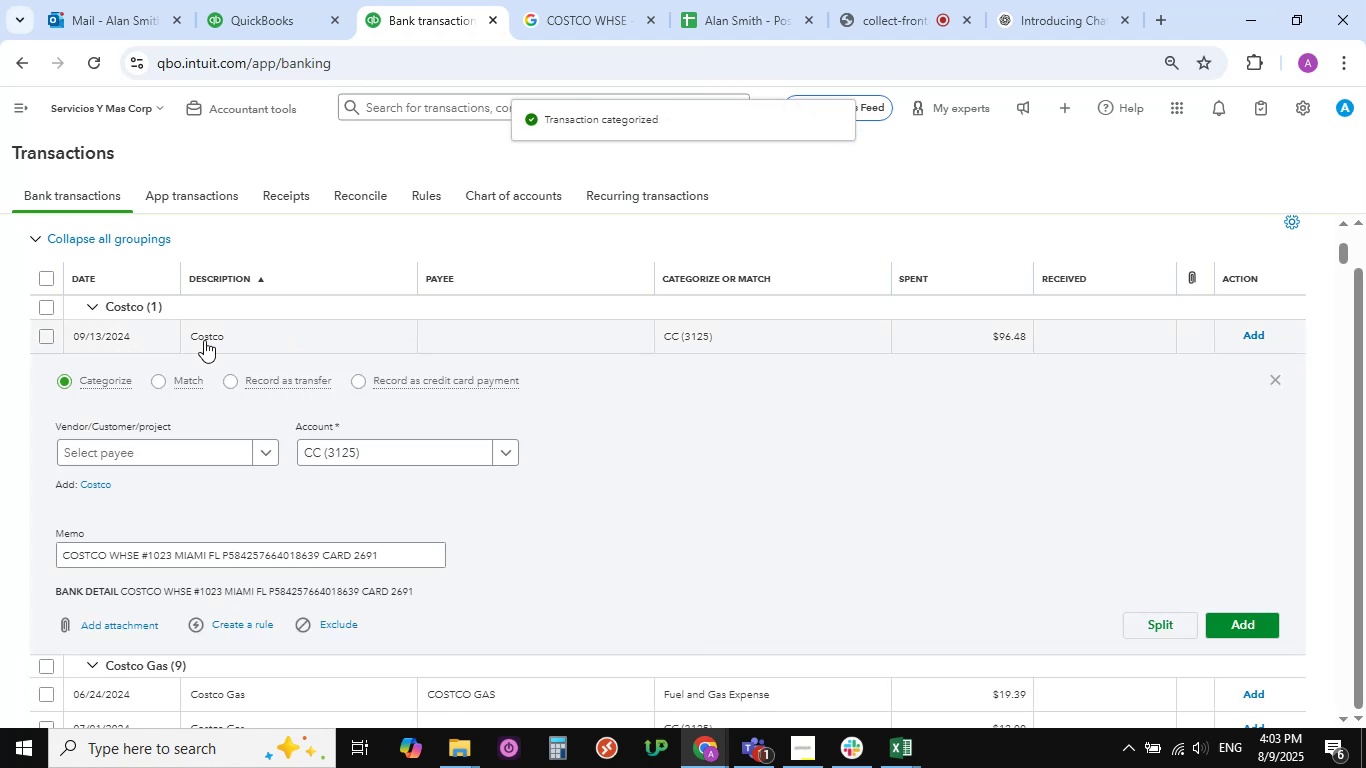 
scroll: coordinate [316, 514], scroll_direction: down, amount: 2.0
 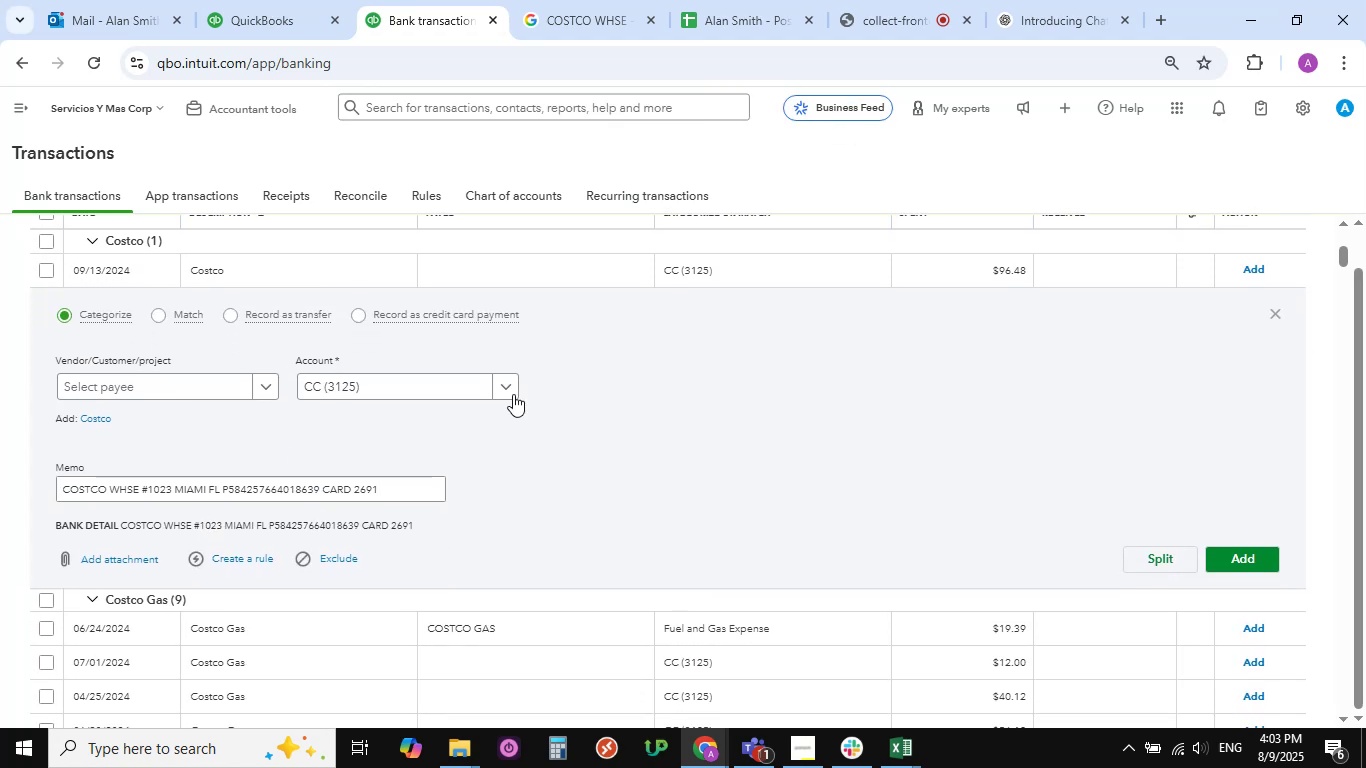 
left_click([509, 389])
 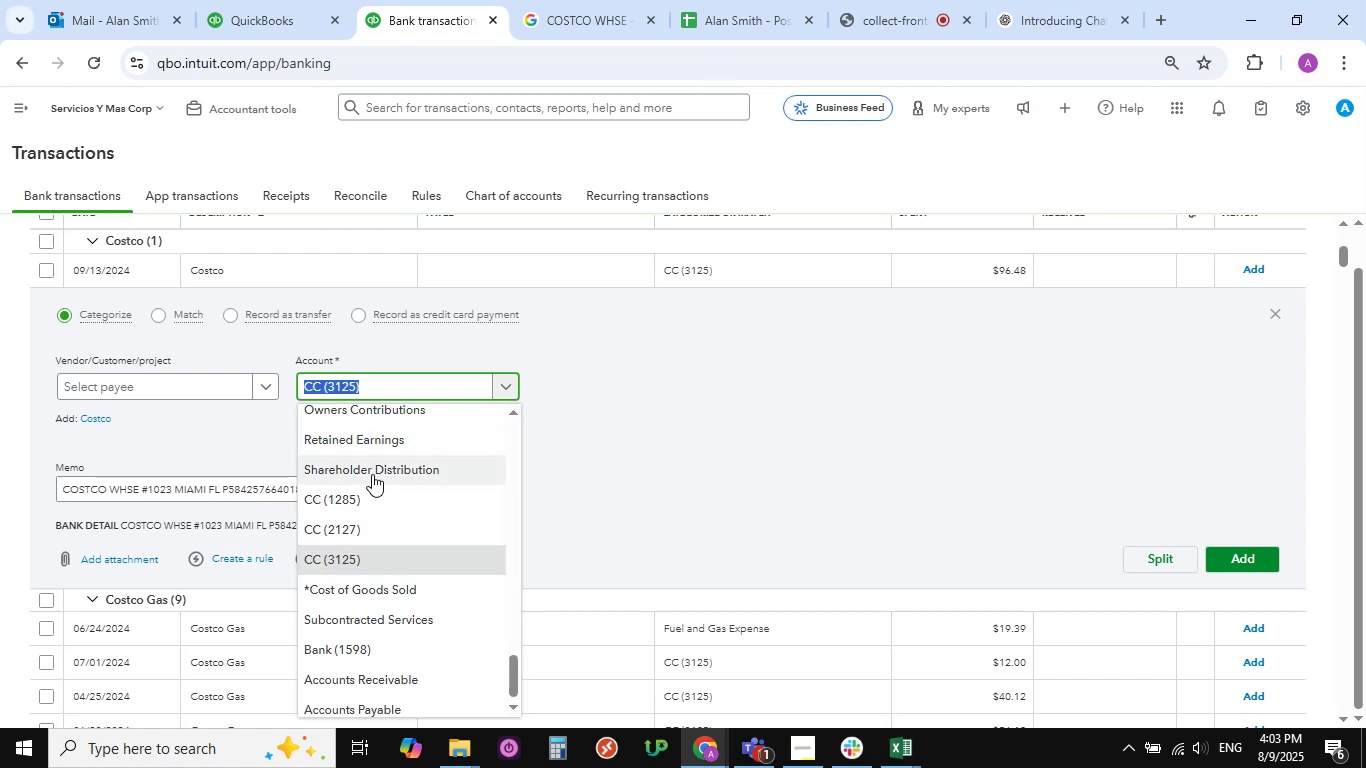 
scroll: coordinate [395, 540], scroll_direction: up, amount: 11.0
 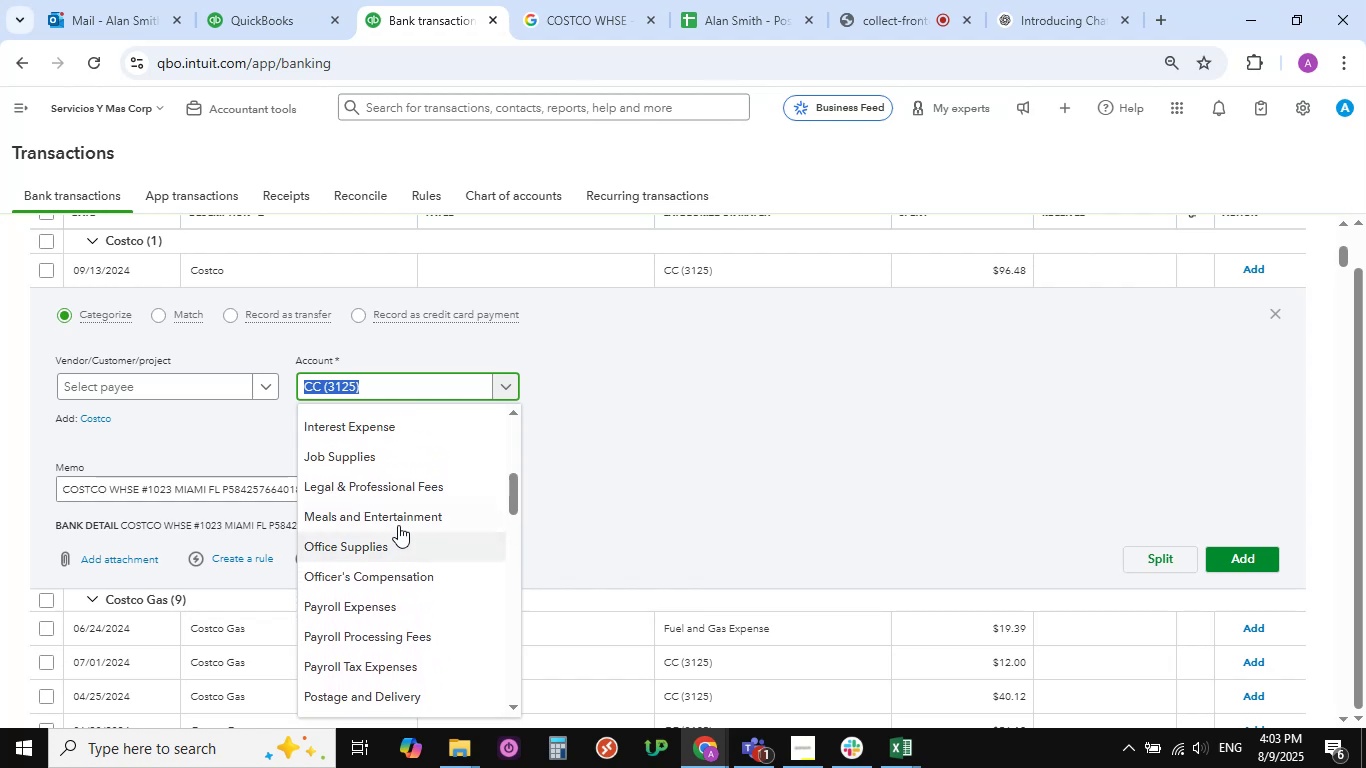 
left_click([401, 517])
 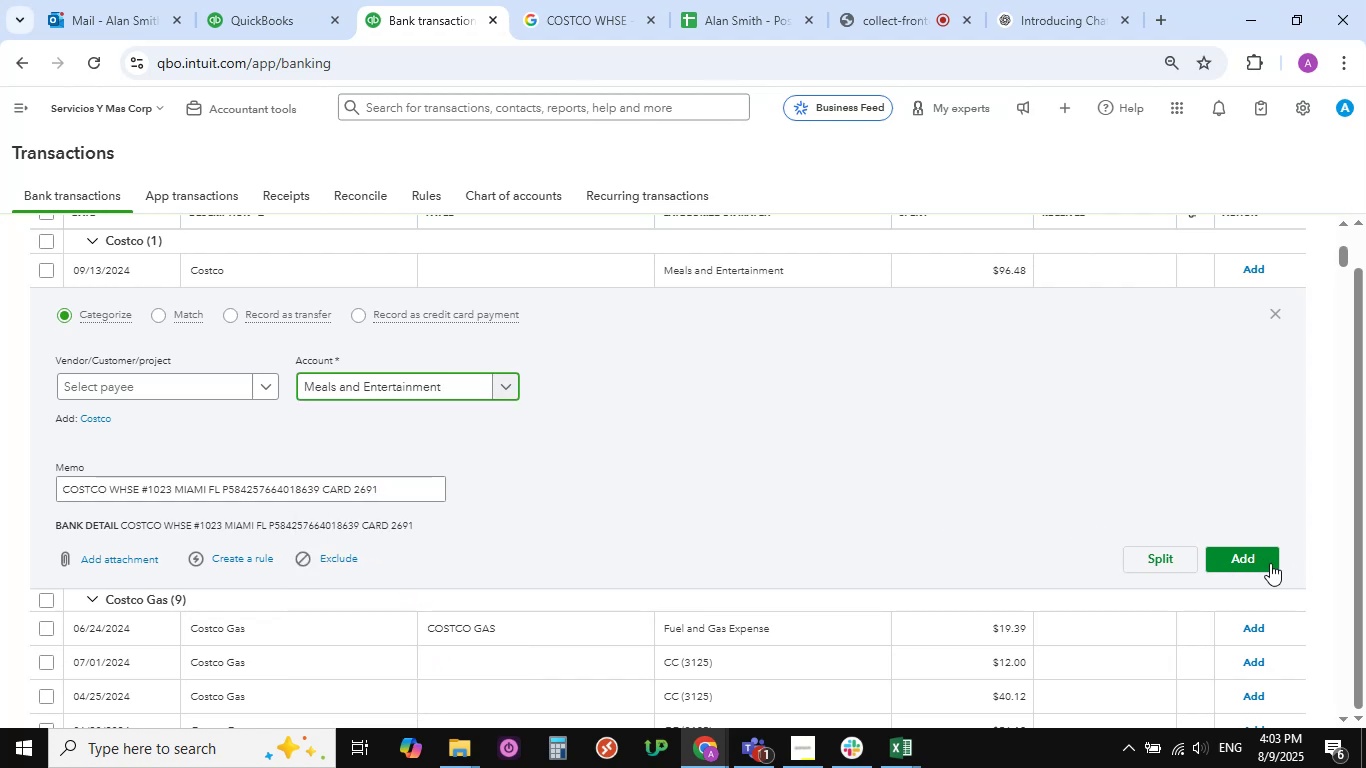 
left_click([1256, 558])
 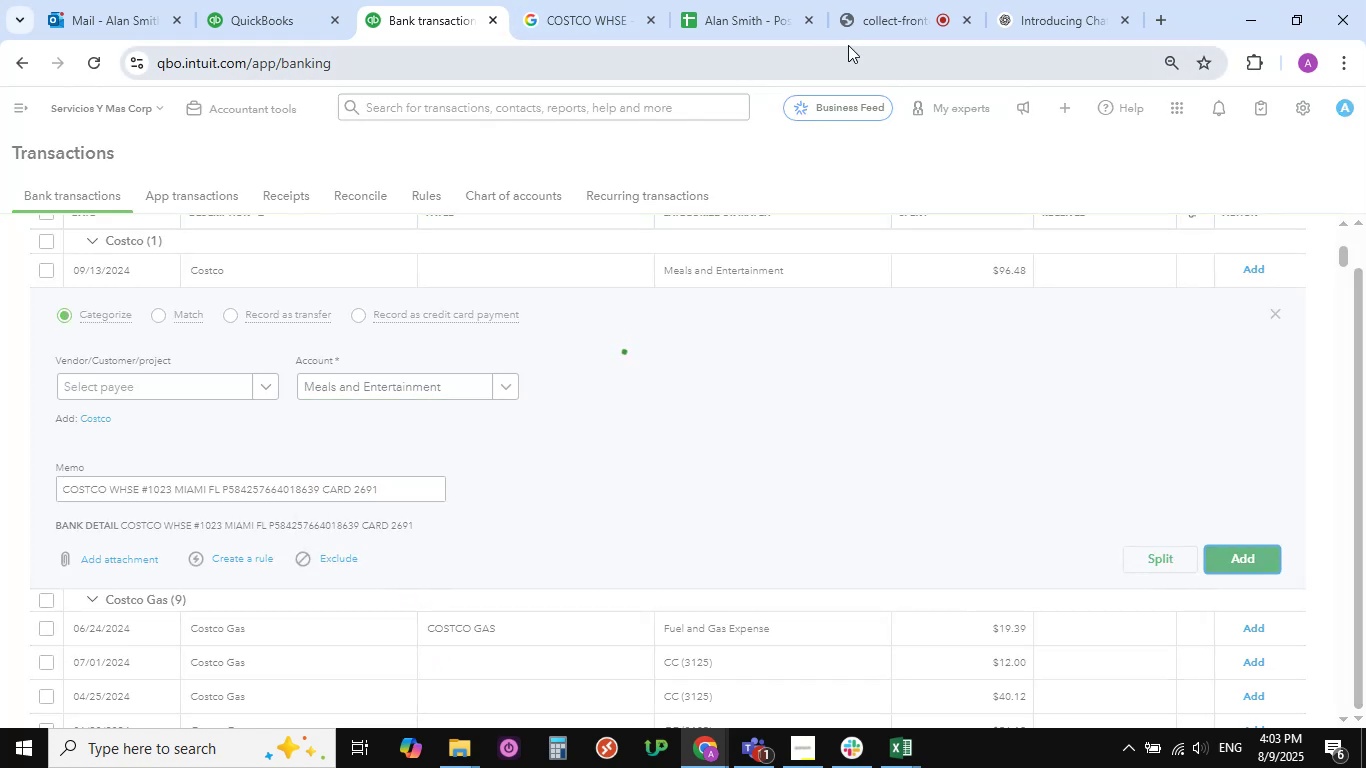 
left_click([868, 21])
 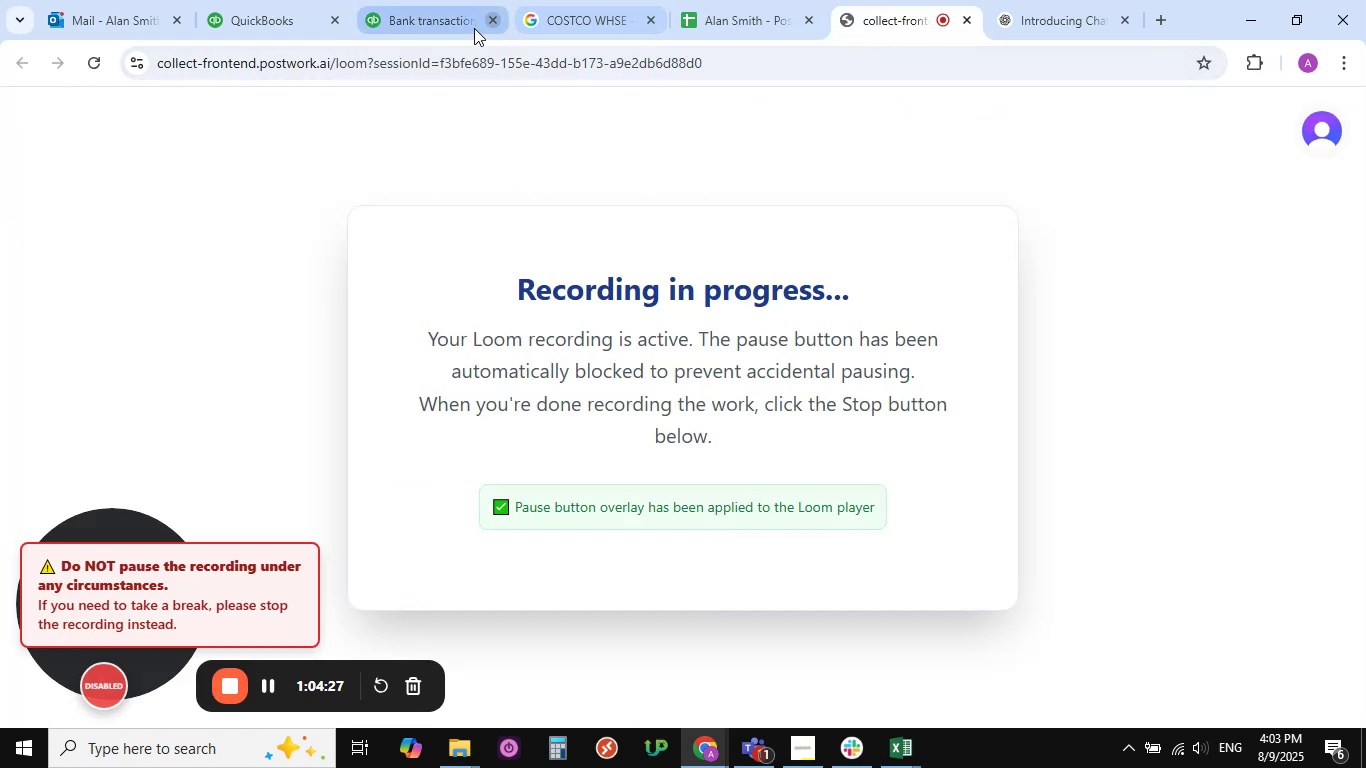 
left_click([454, 25])
 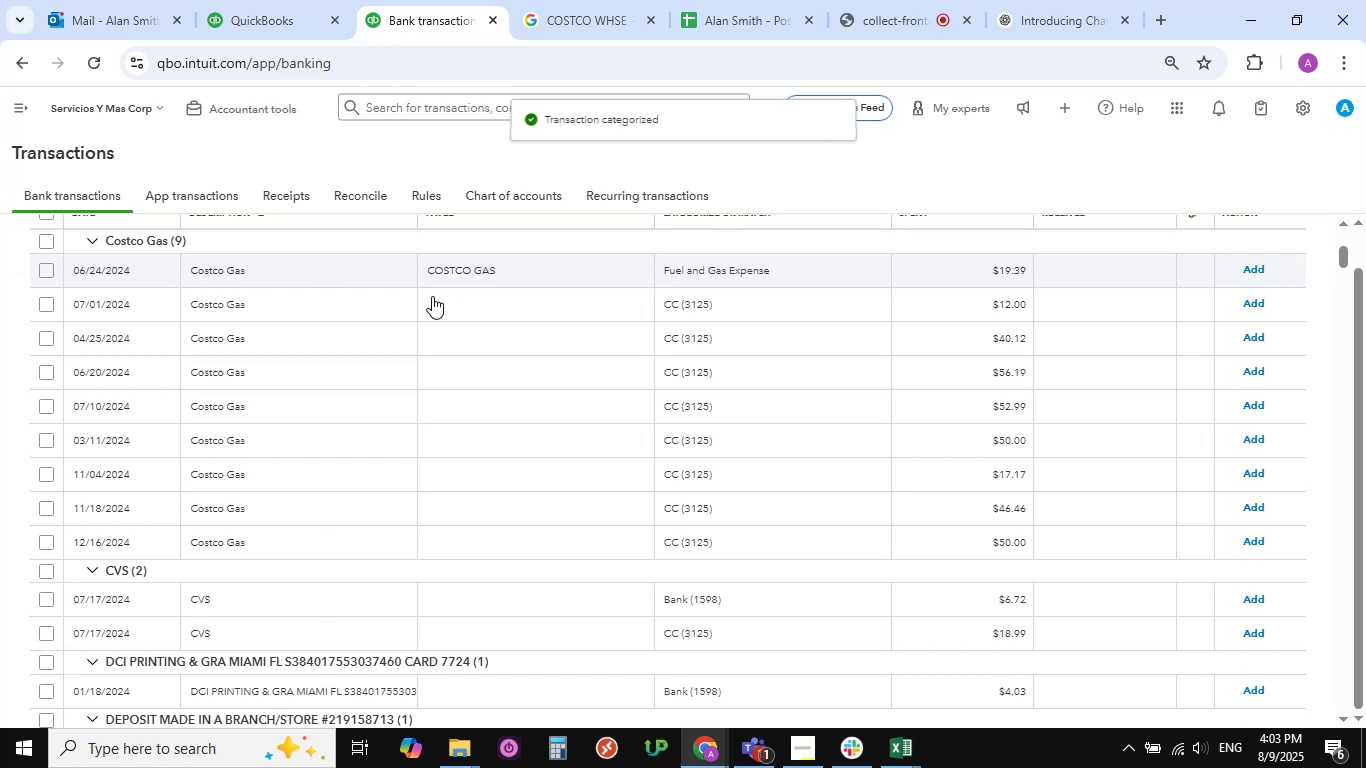 
scroll: coordinate [441, 374], scroll_direction: up, amount: 6.0
 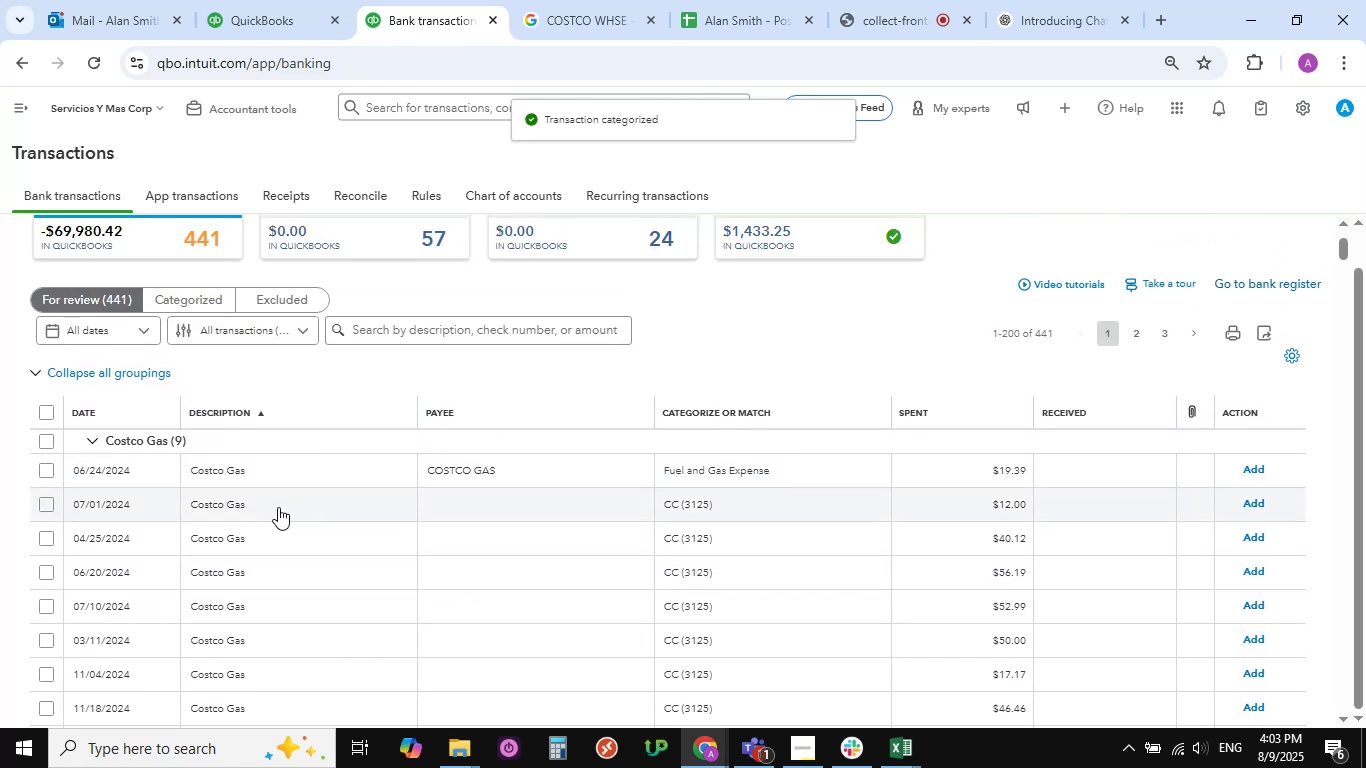 
scroll: coordinate [278, 507], scroll_direction: down, amount: 2.0
 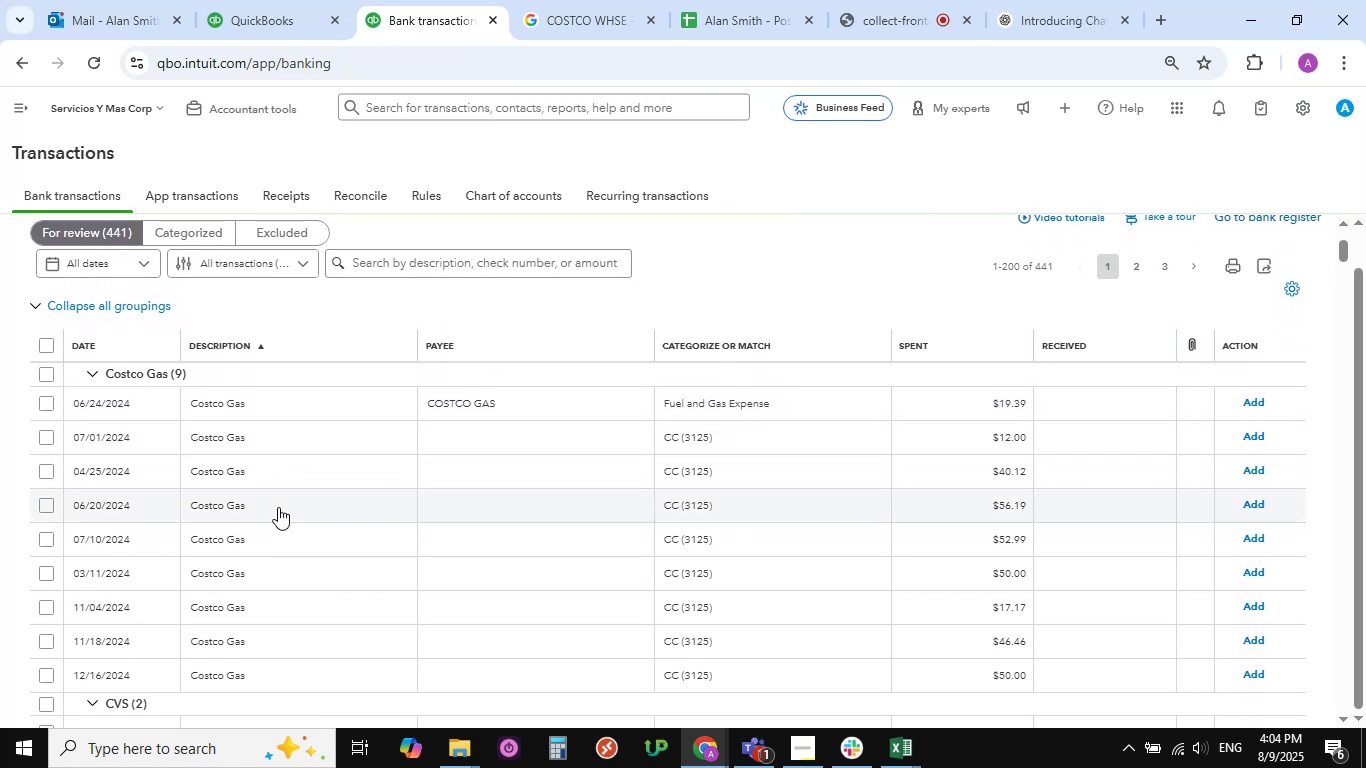 
wait(8.23)
 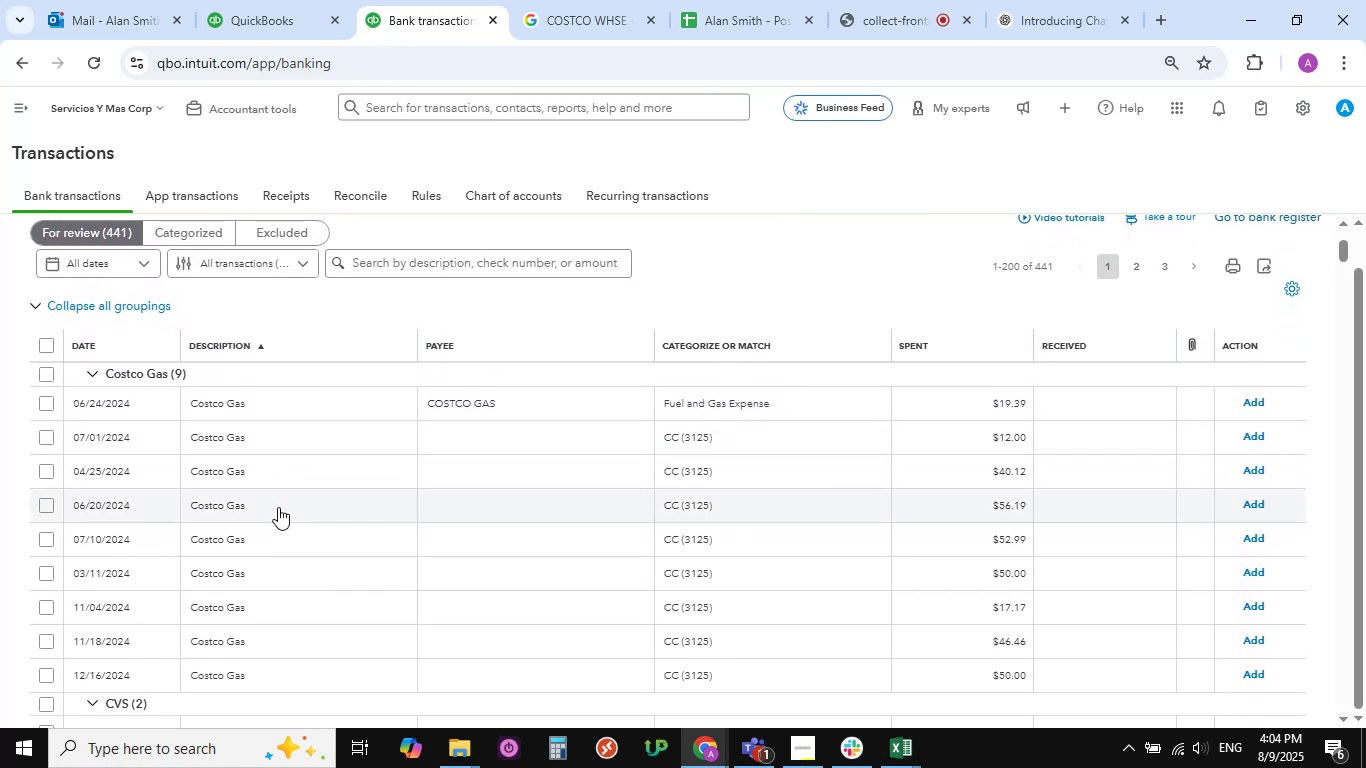 
scroll: coordinate [314, 430], scroll_direction: down, amount: 2.0
 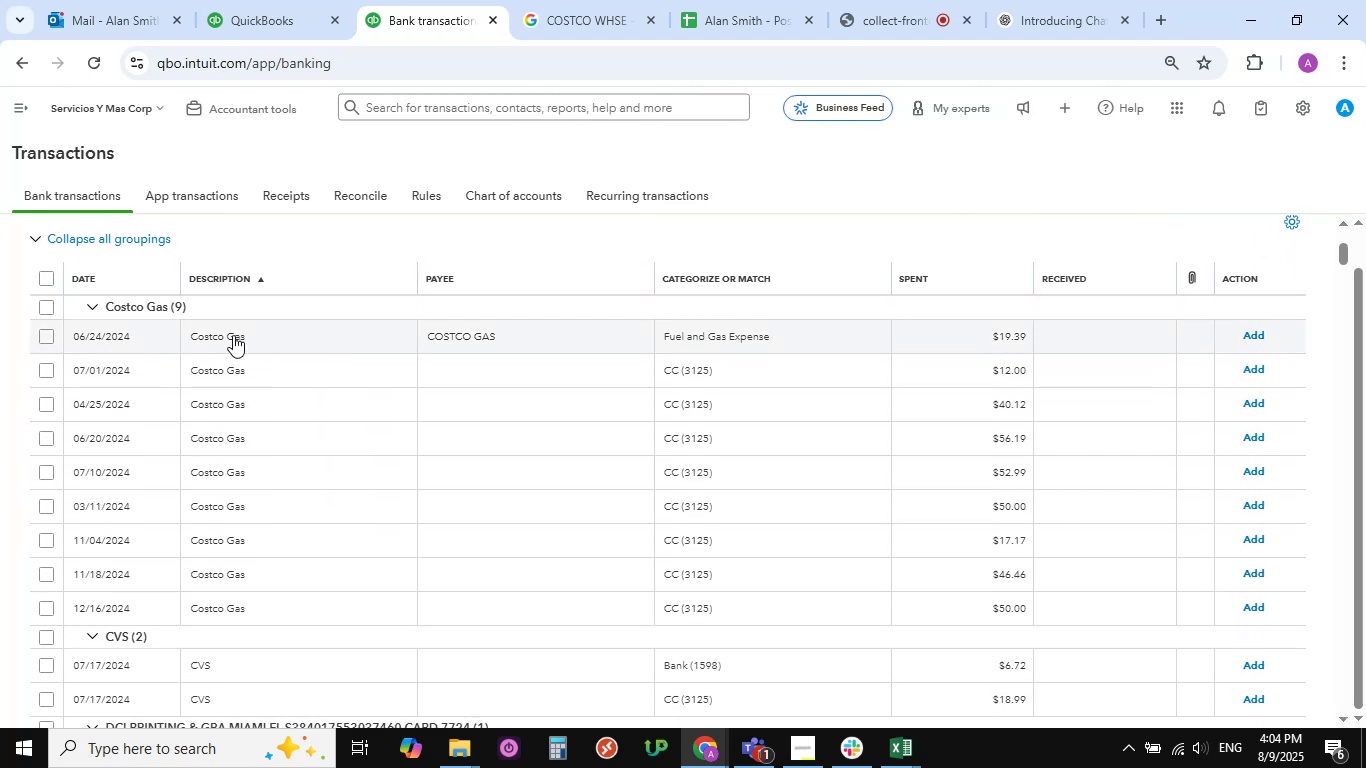 
scroll: coordinate [307, 356], scroll_direction: up, amount: 2.0
 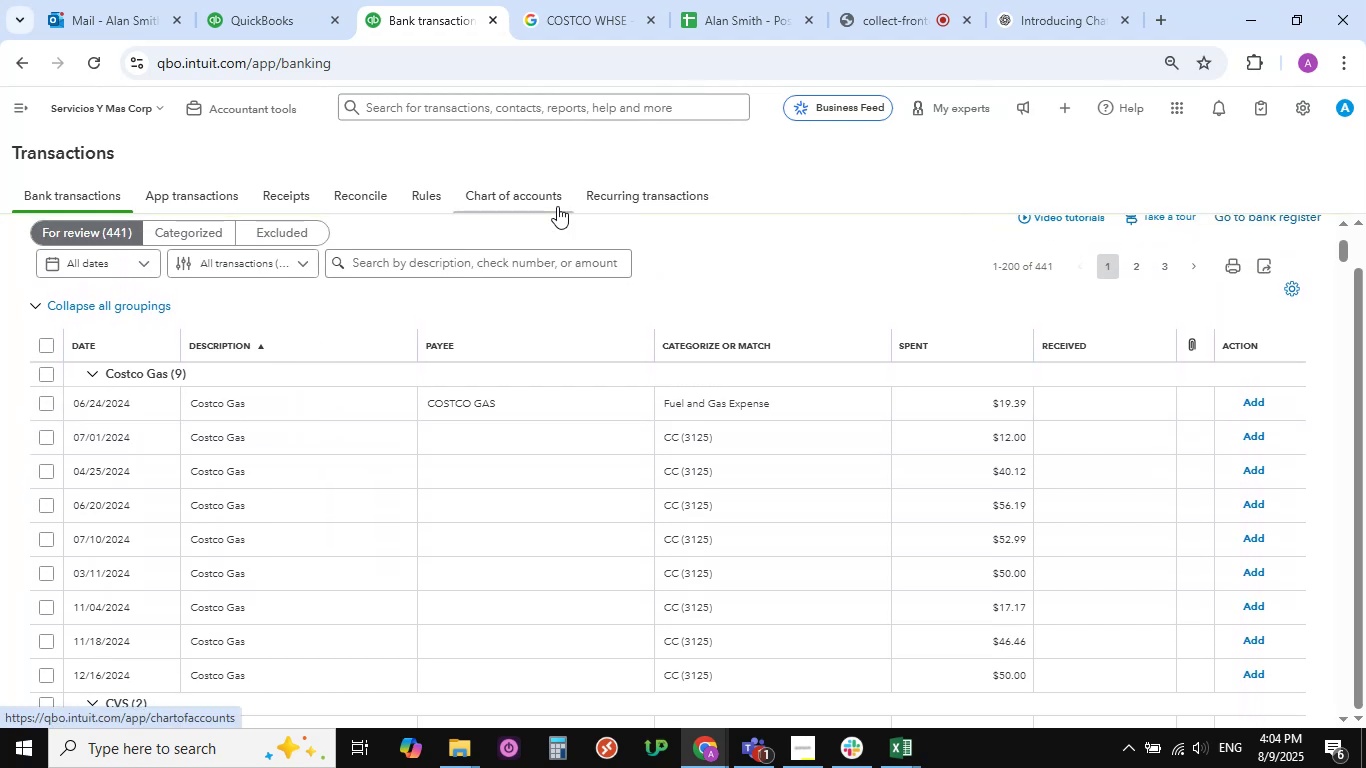 
mouse_move([596, 19])
 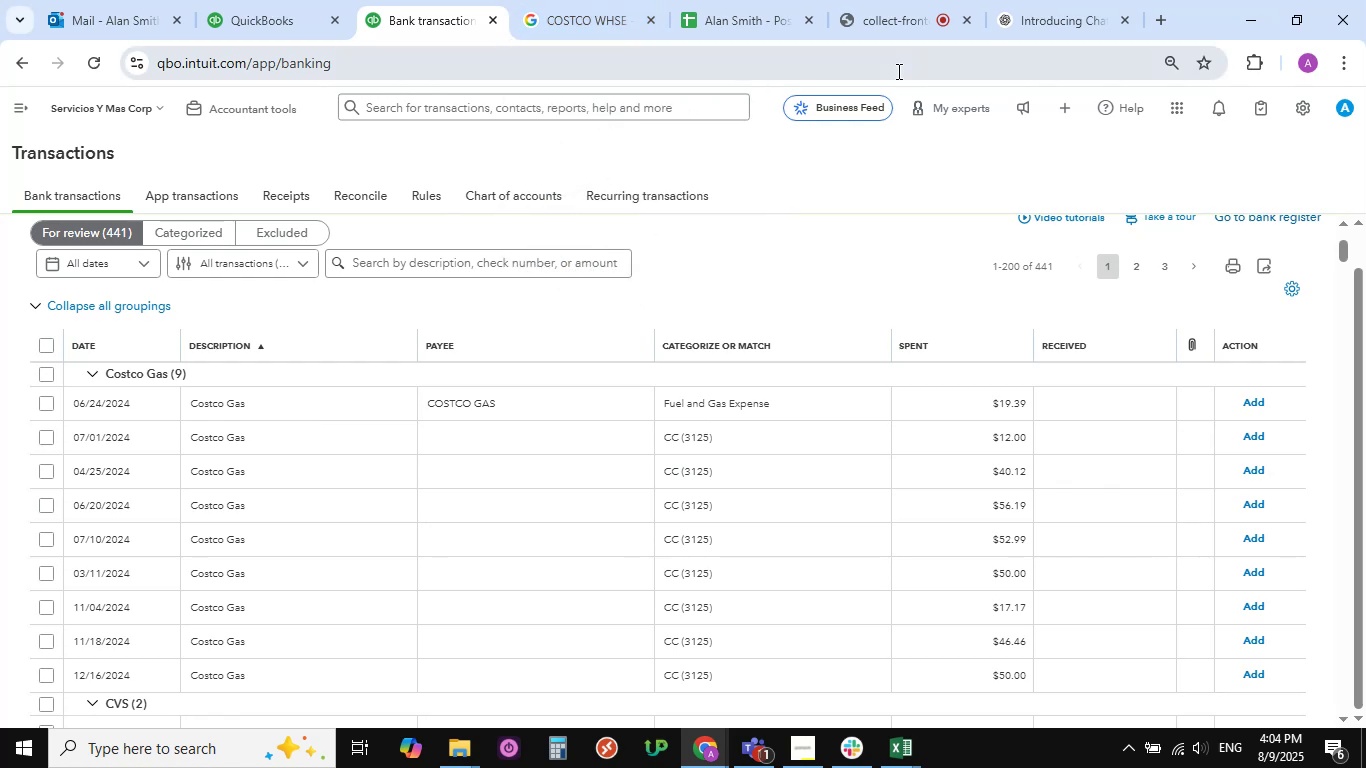 